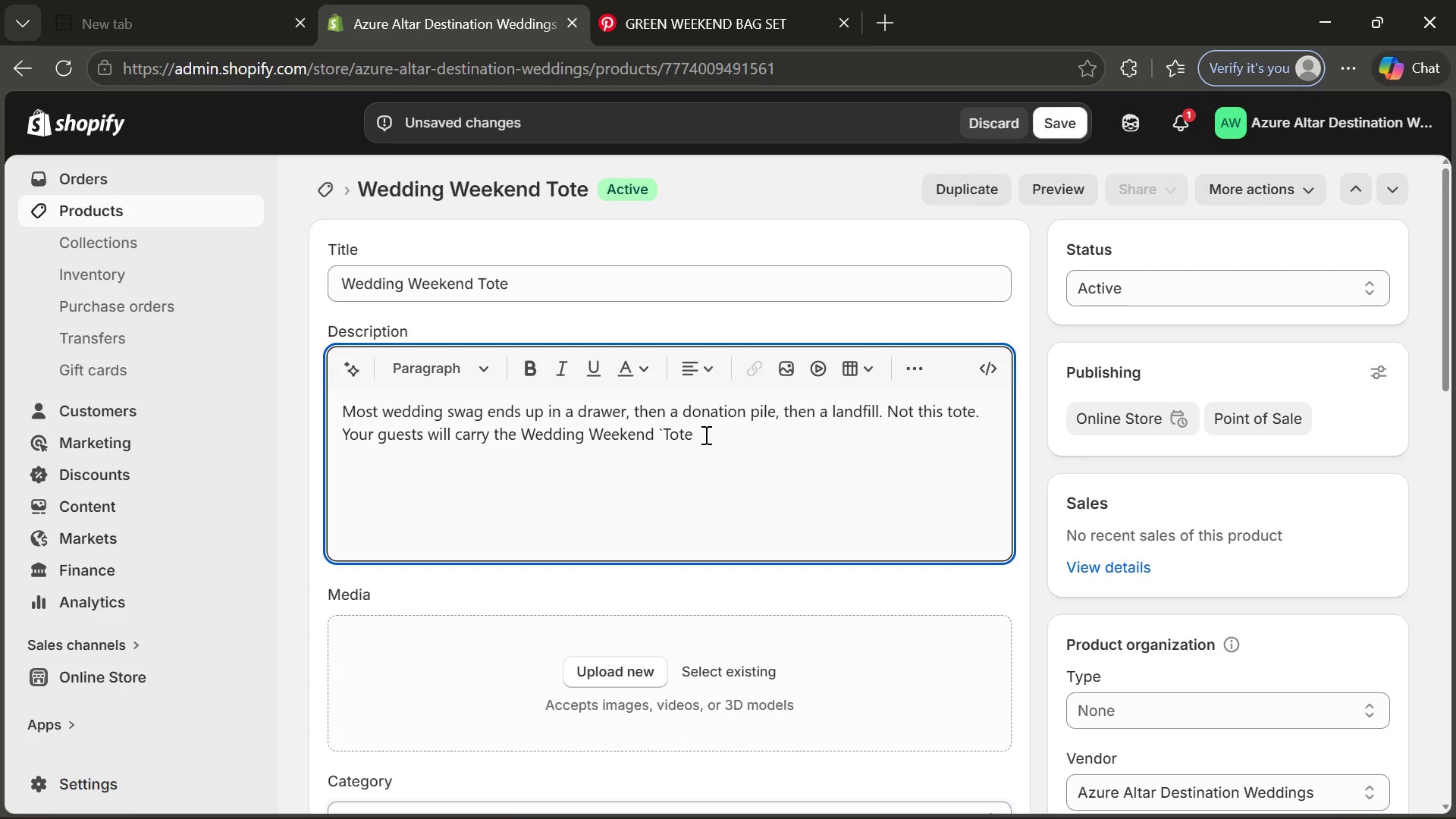 
wait(8.62)
 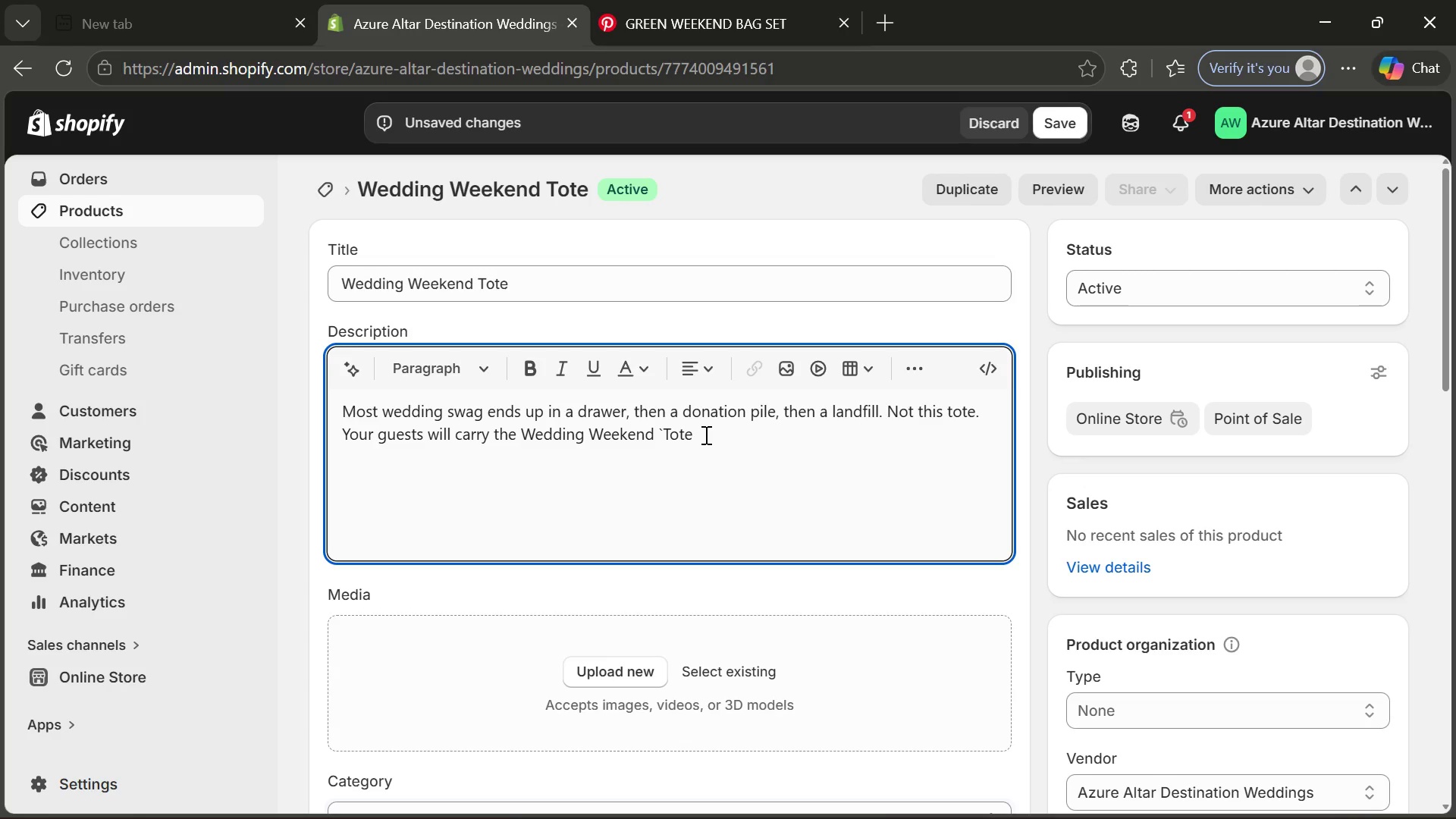 
hold_key(key=F, duration=1.5)
 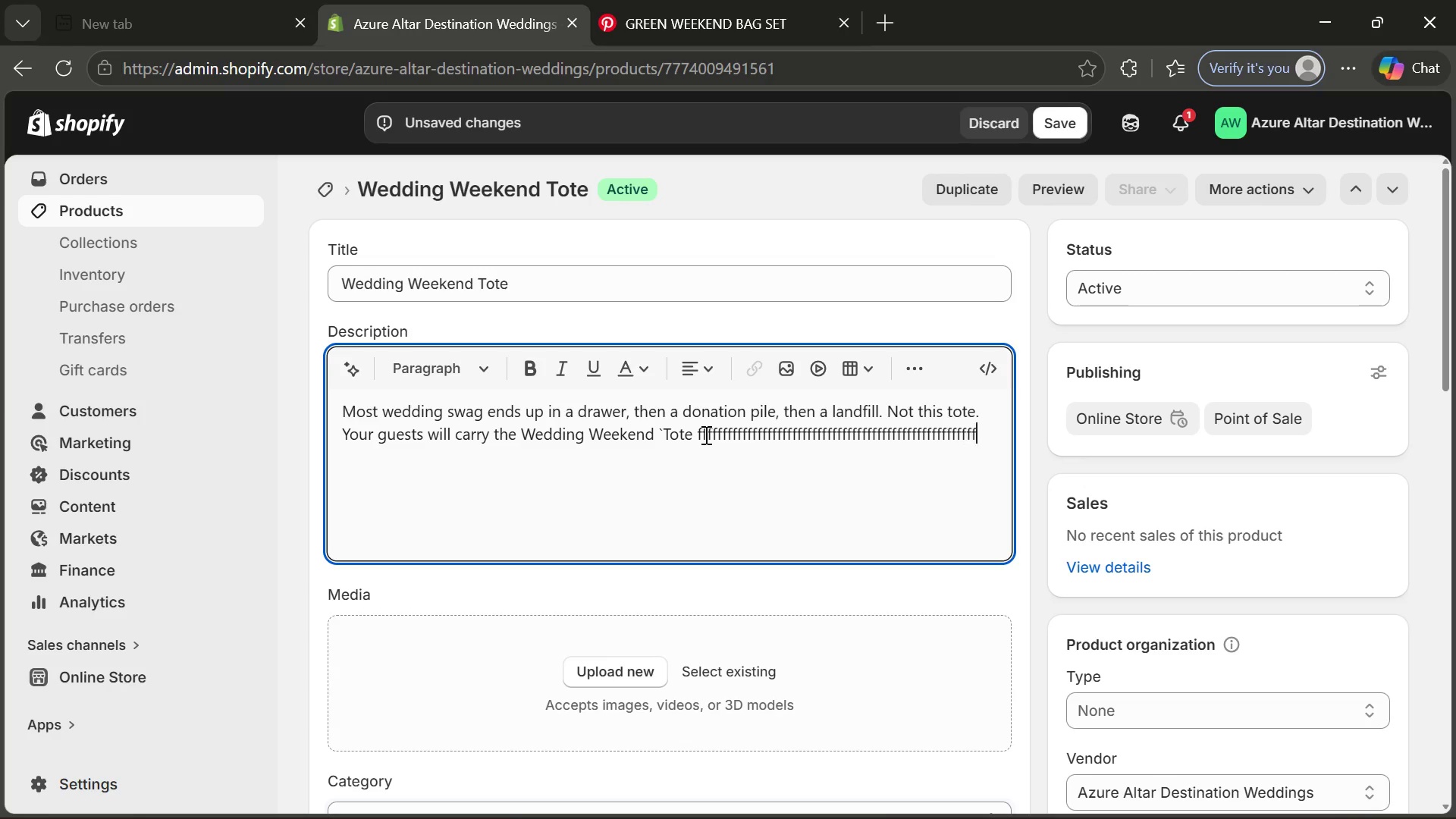 
hold_key(key=F, duration=0.78)
 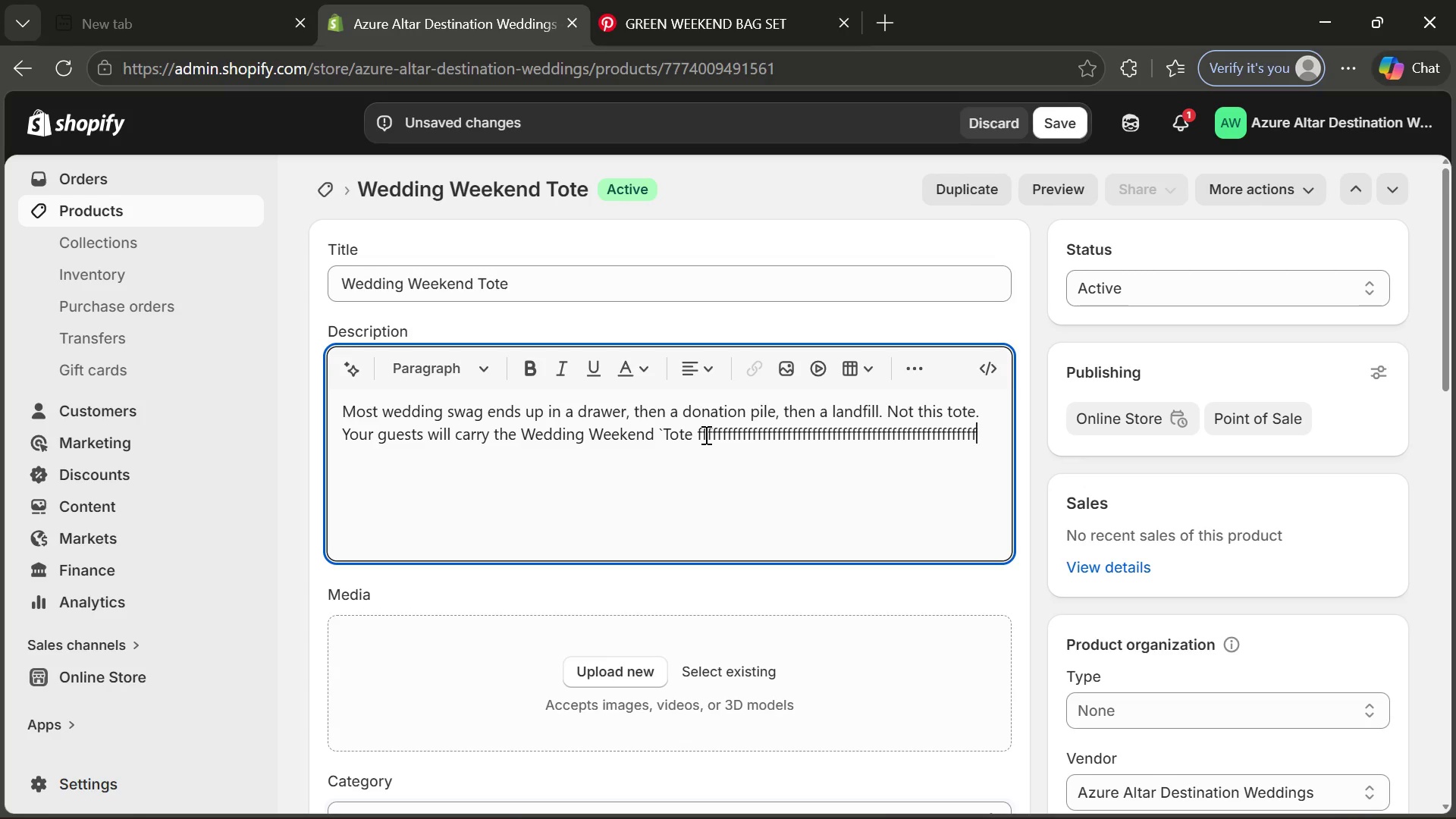 
hold_key(key=Backspace, duration=1.5)
 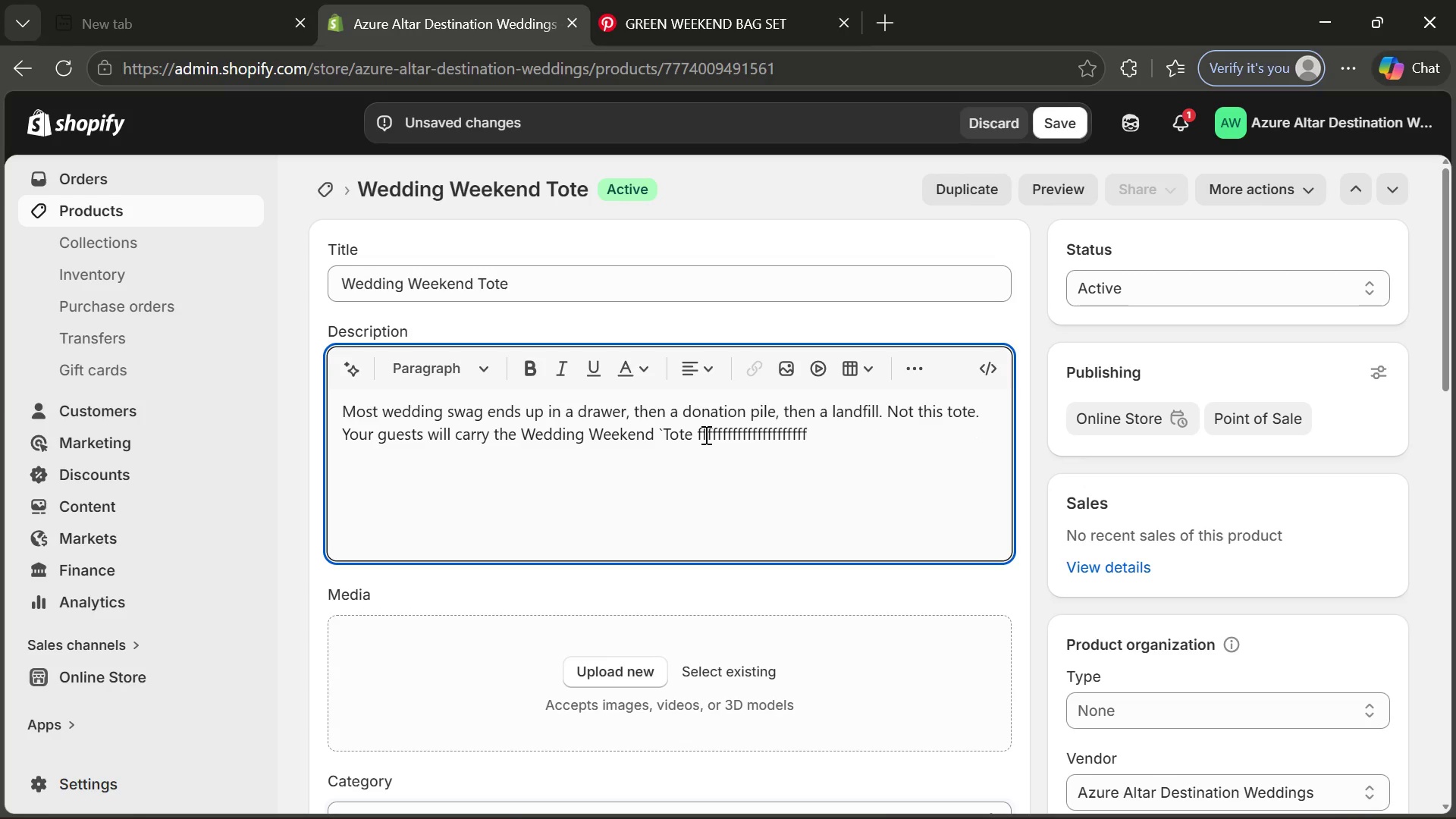 
key(Backspace)
 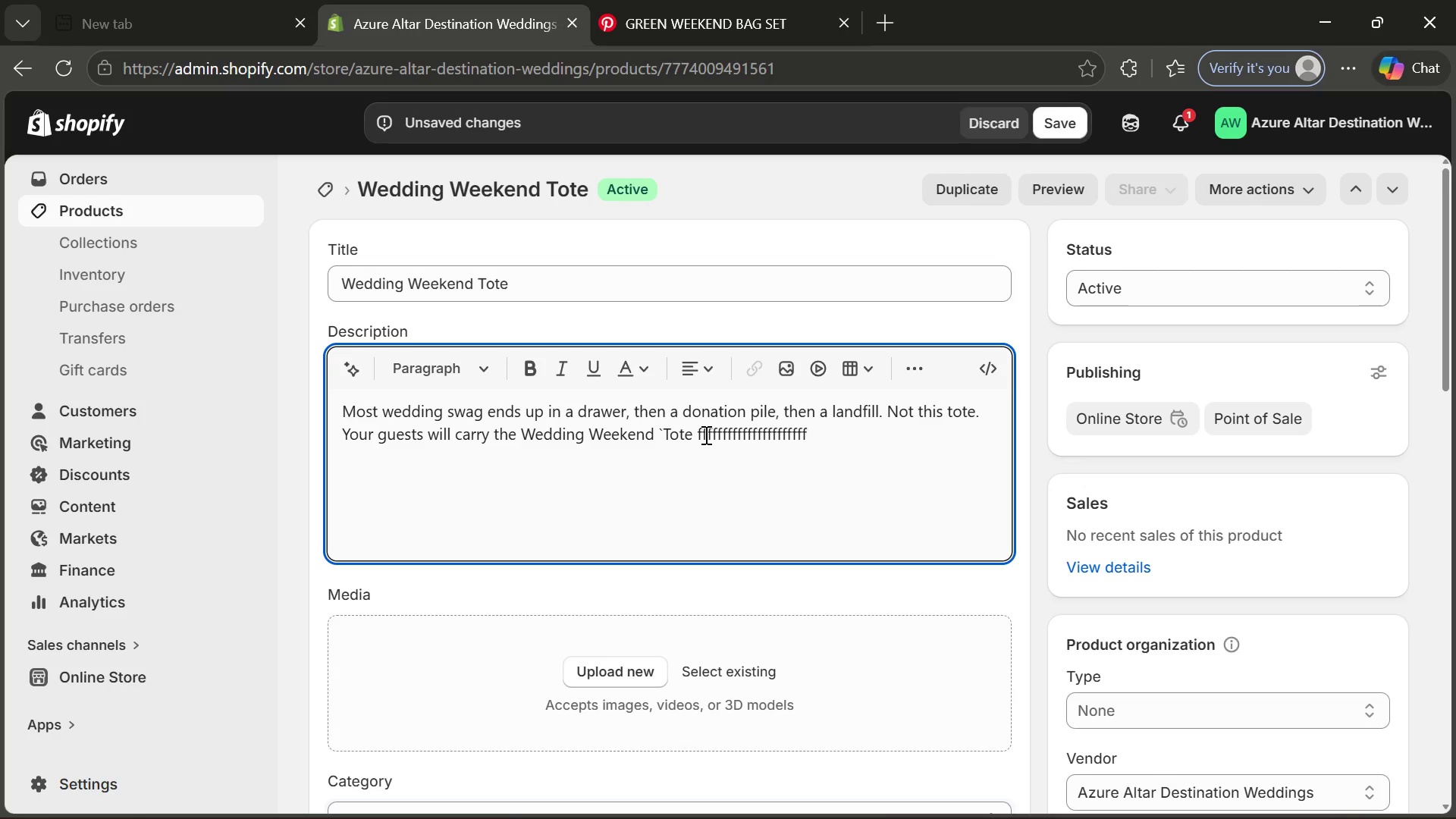 
key(Backspace)
 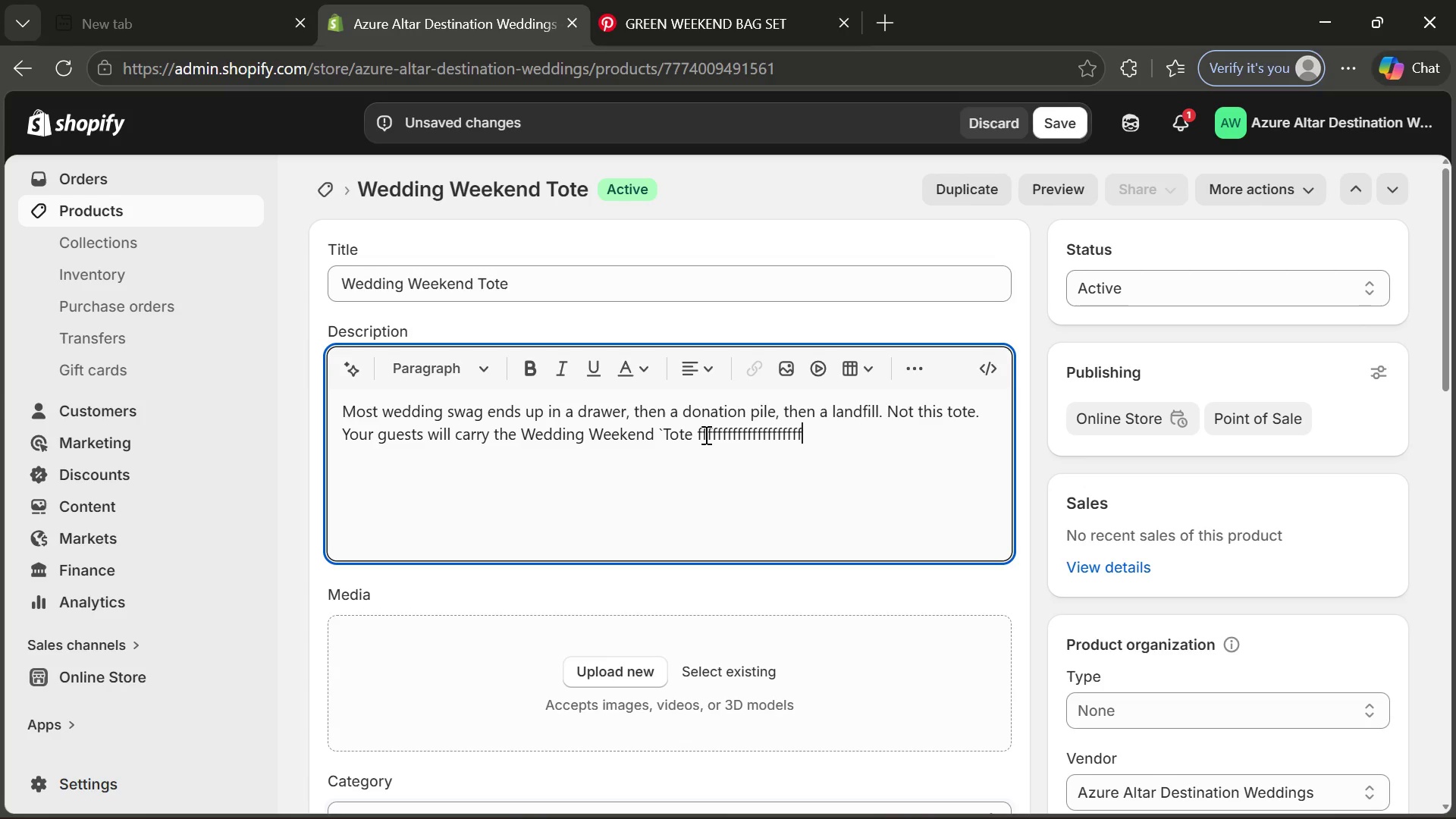 
hold_key(key=Backspace, duration=0.69)
 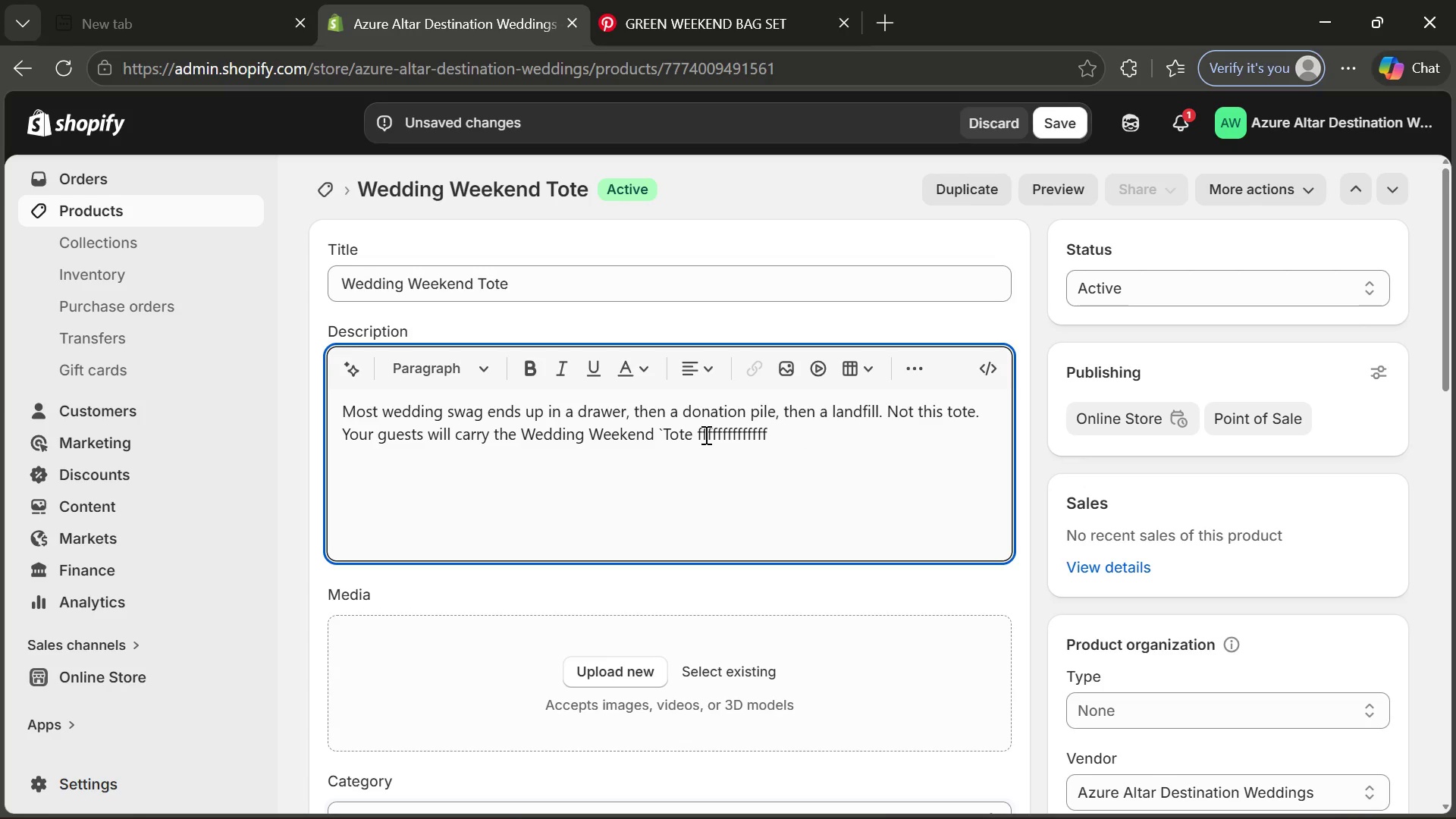 
key(Backspace)
 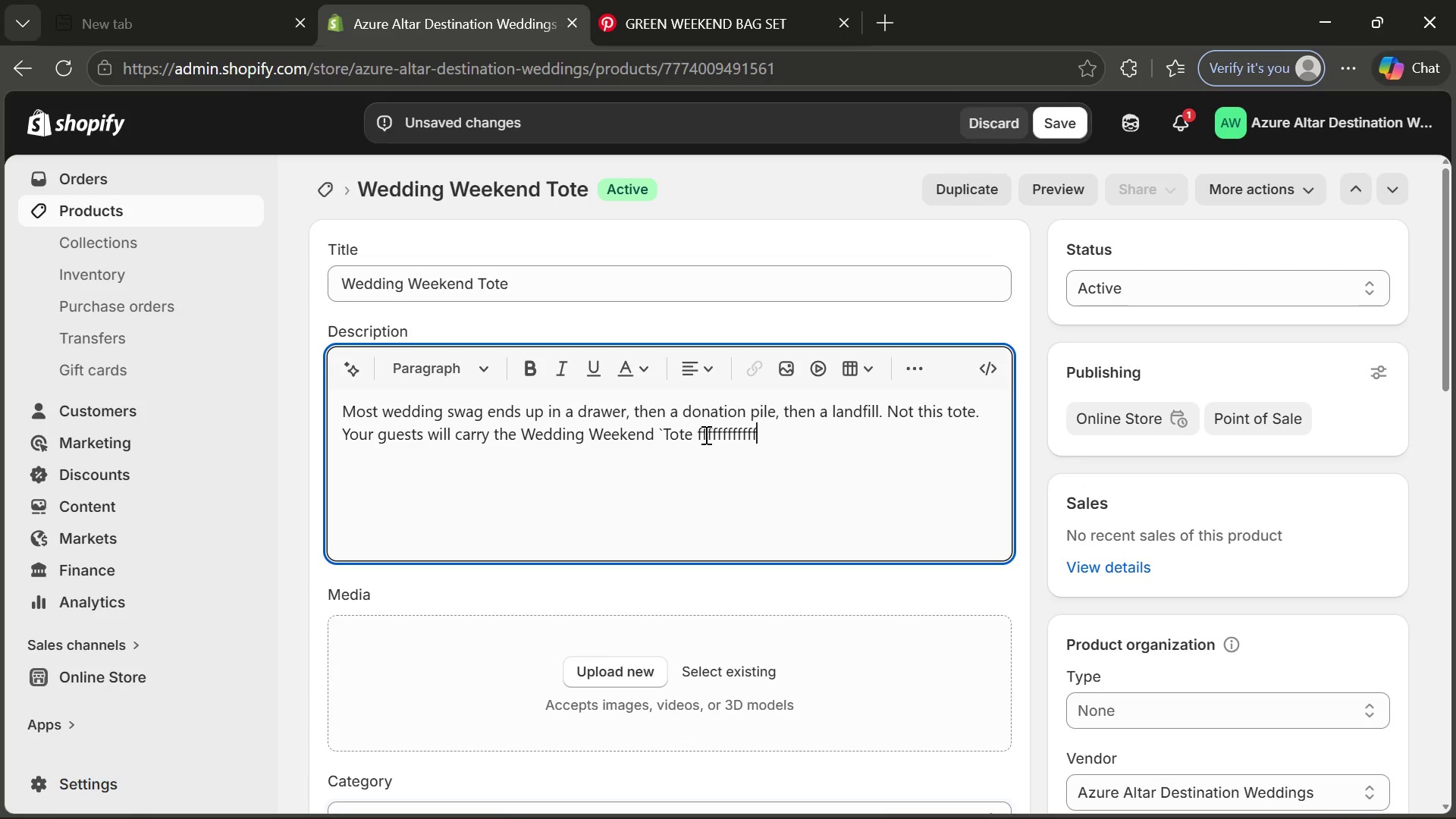 
key(Backspace)
 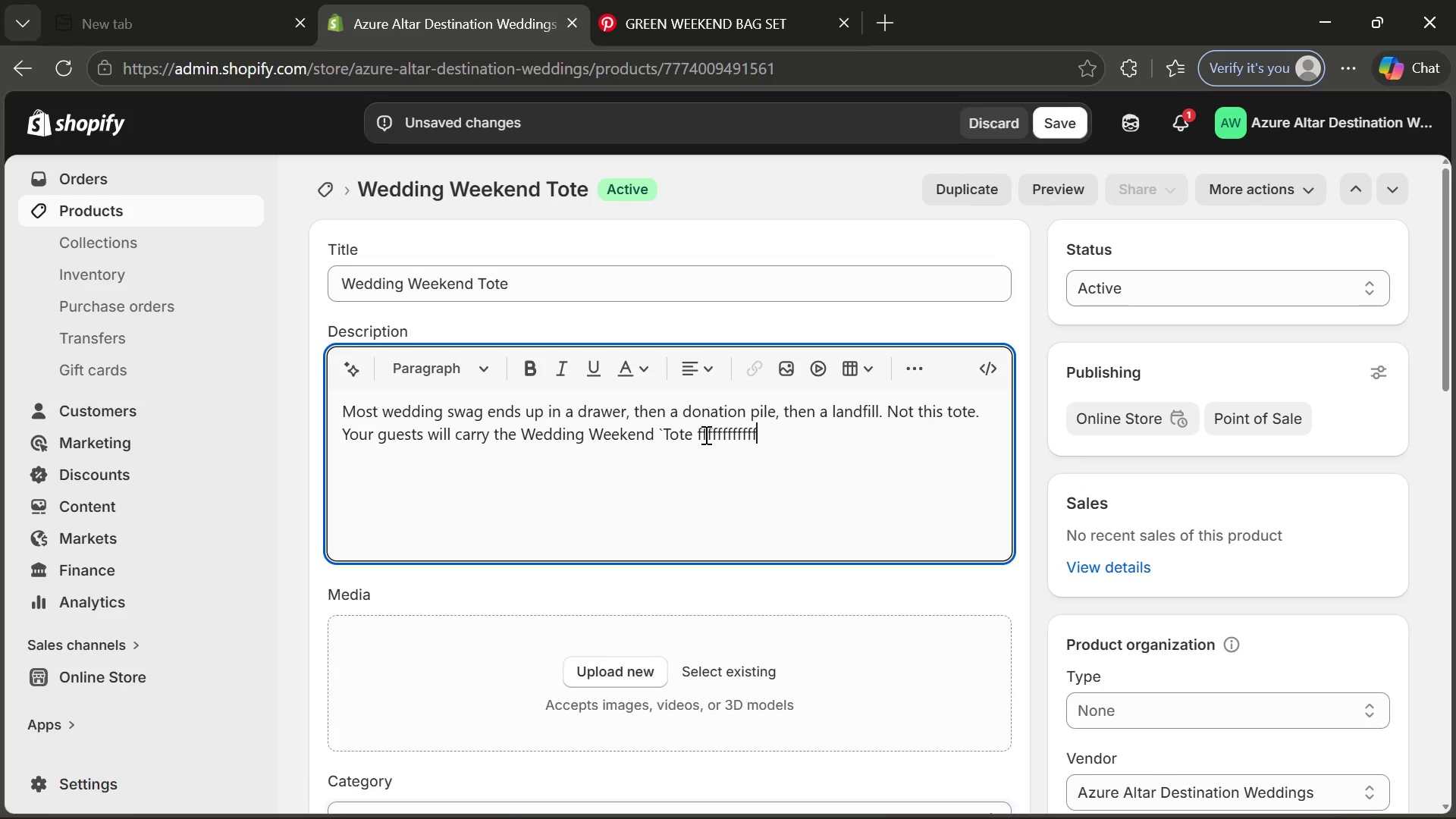 
key(Backspace)
 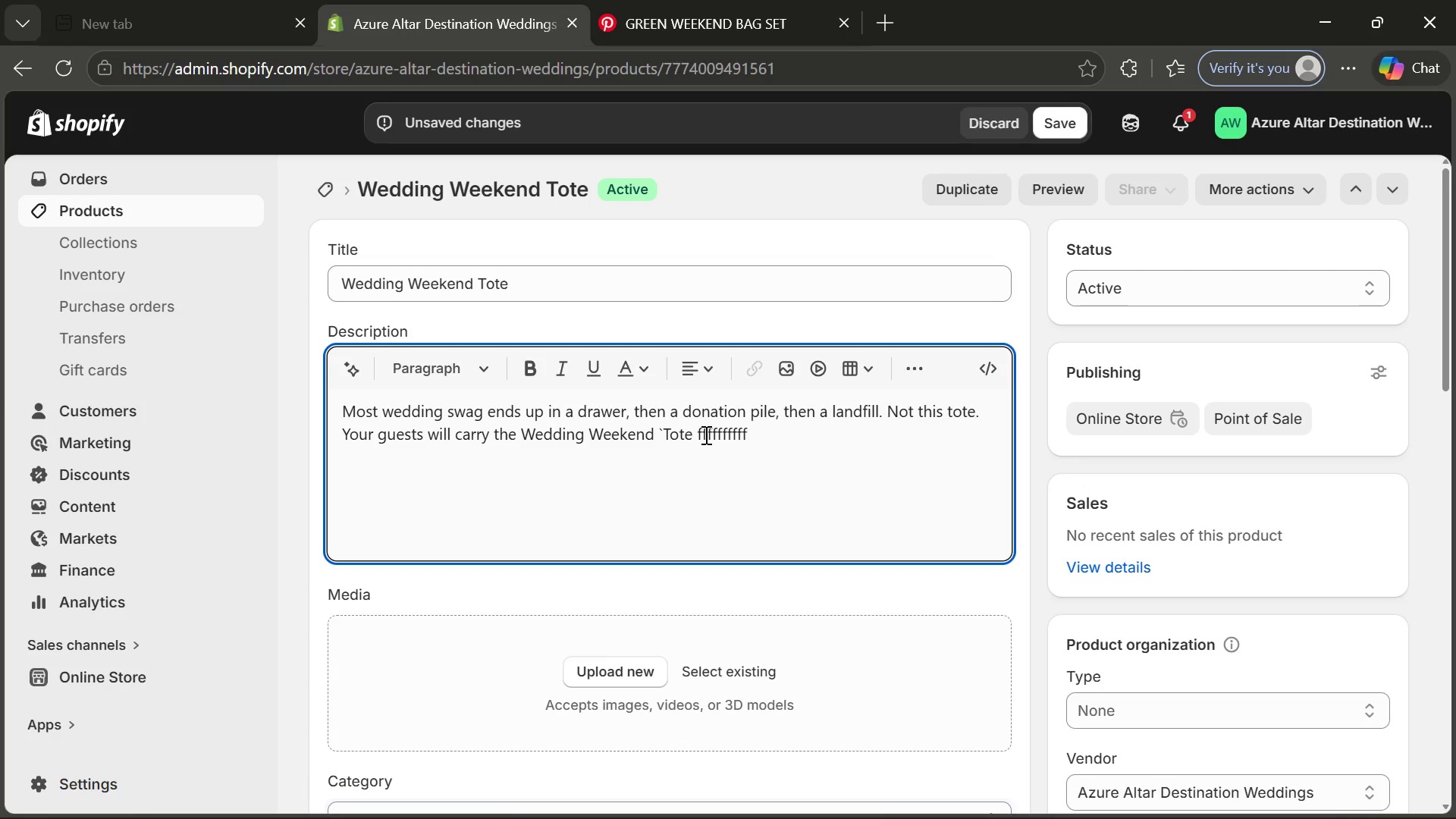 
key(Backspace)
 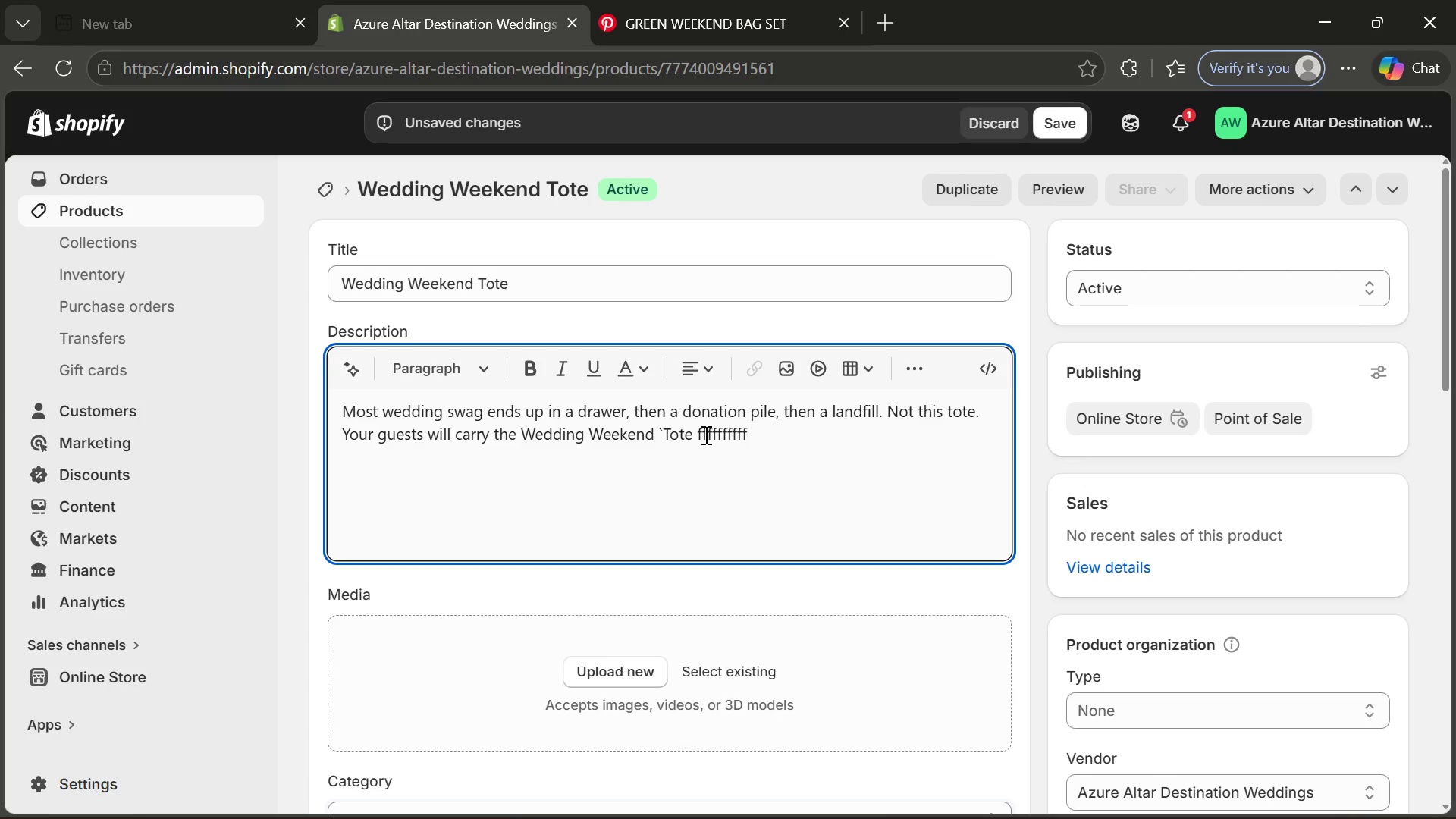 
key(Backspace)
 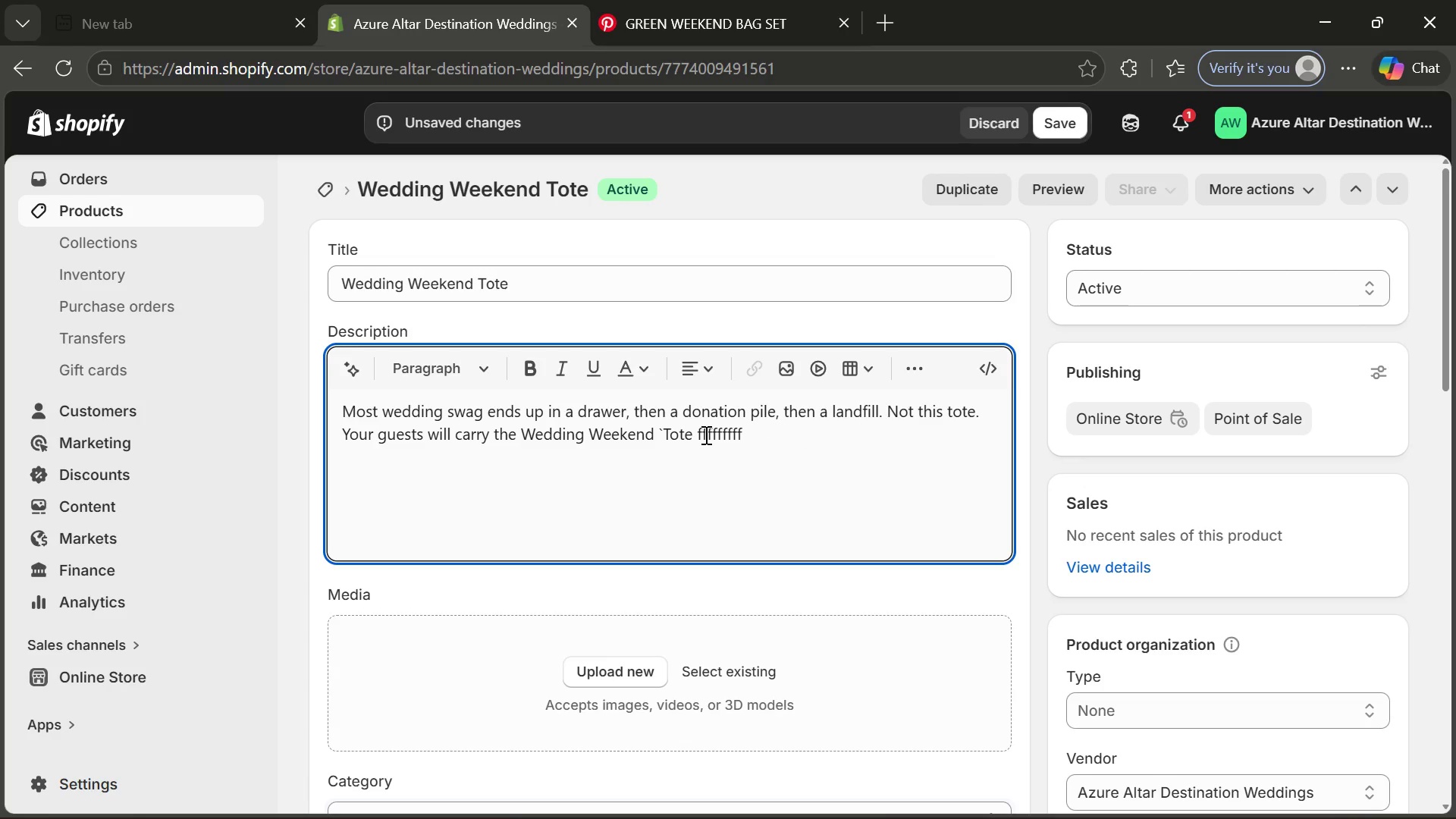 
key(Backspace)
 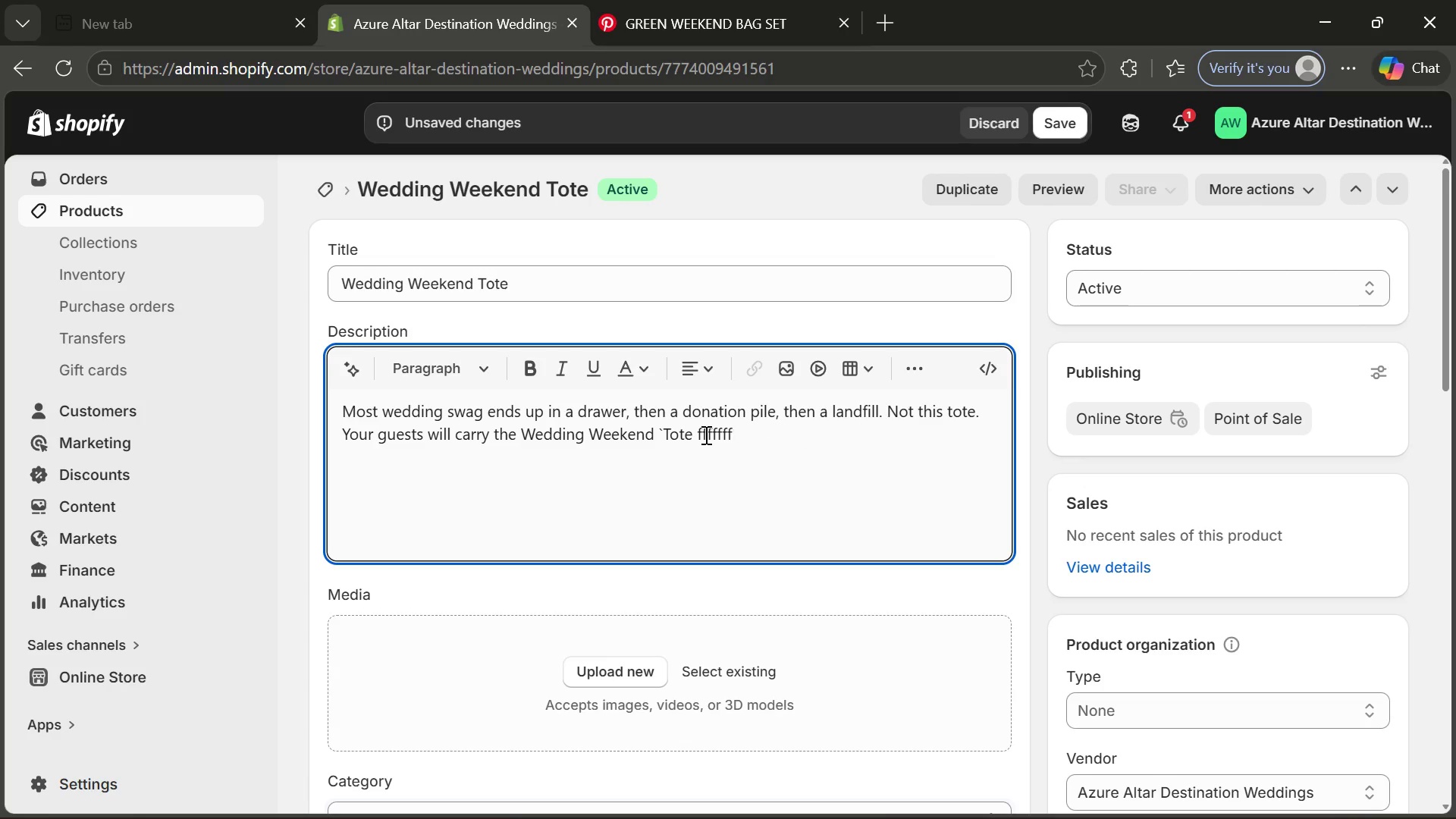 
key(Backspace)
 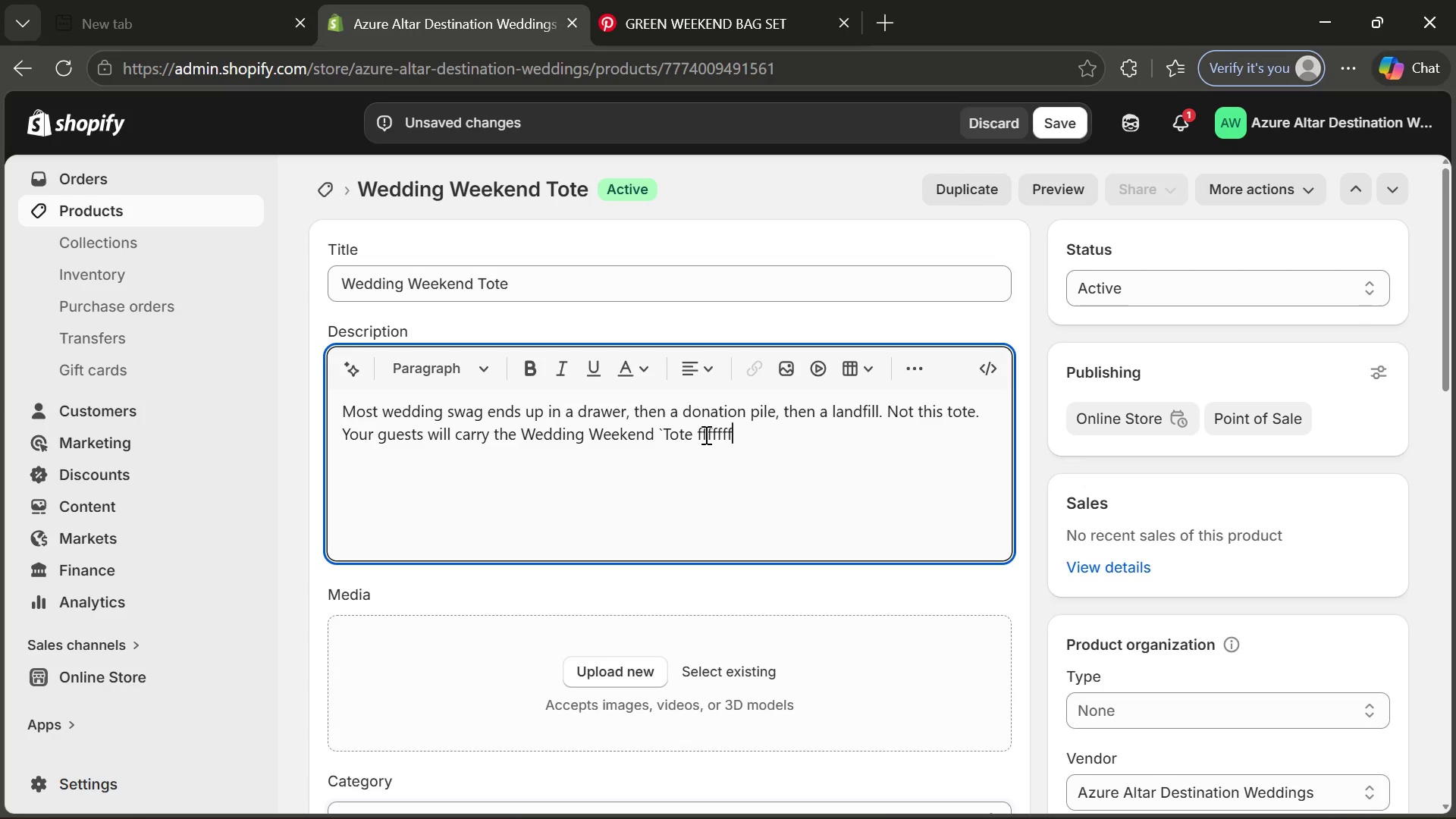 
key(Backspace)
 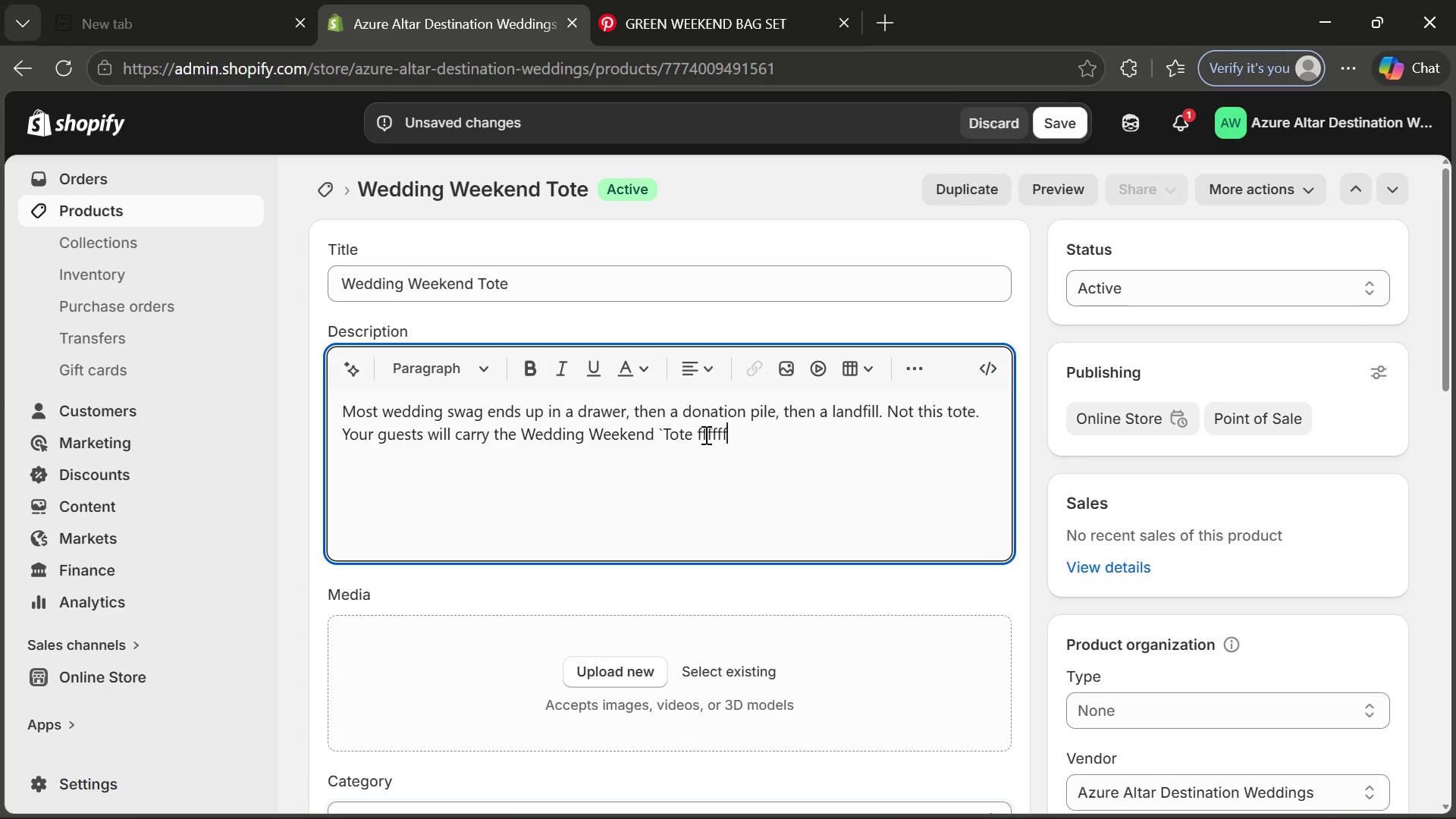 
key(Backspace)
 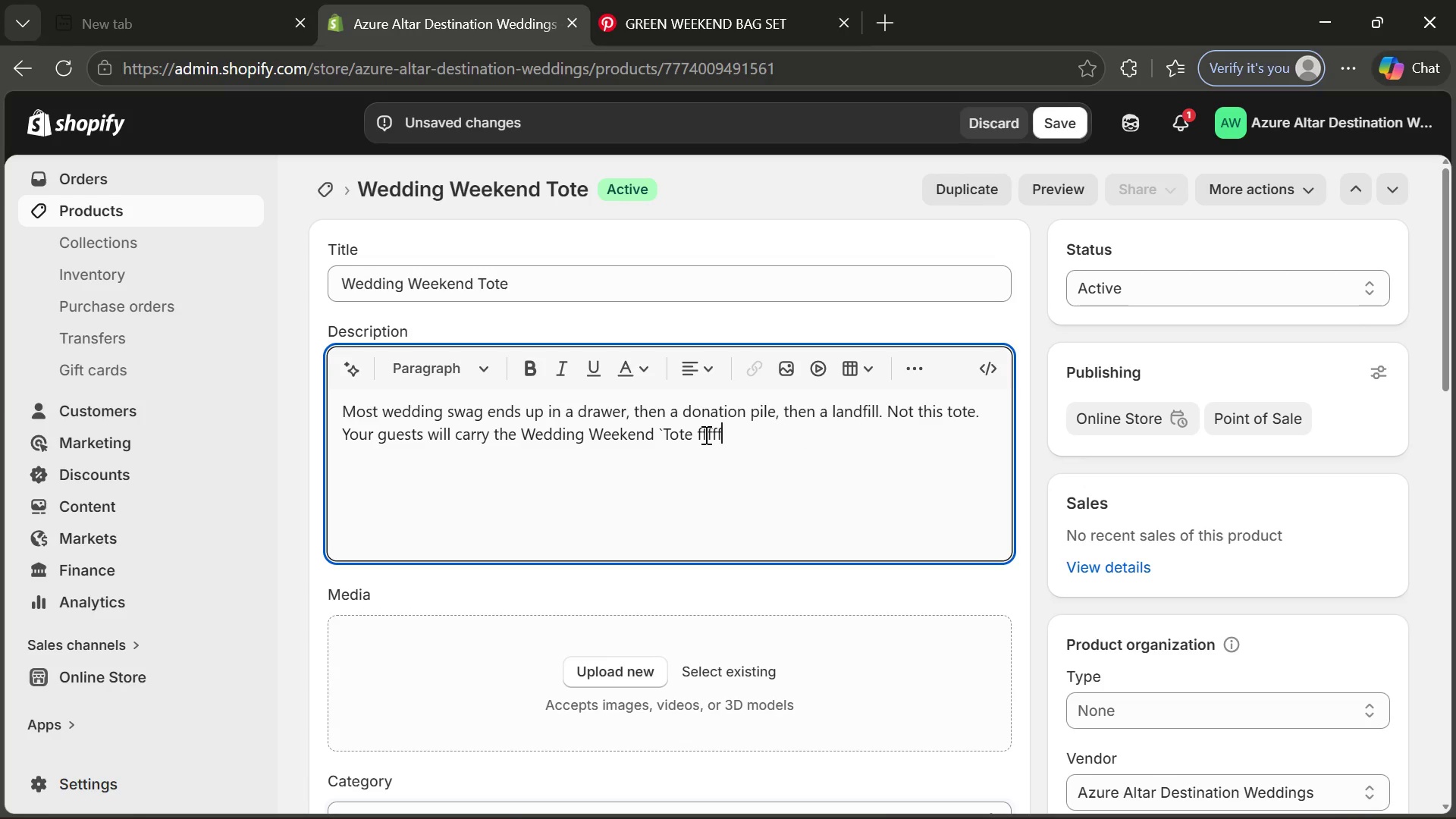 
key(Backspace)
 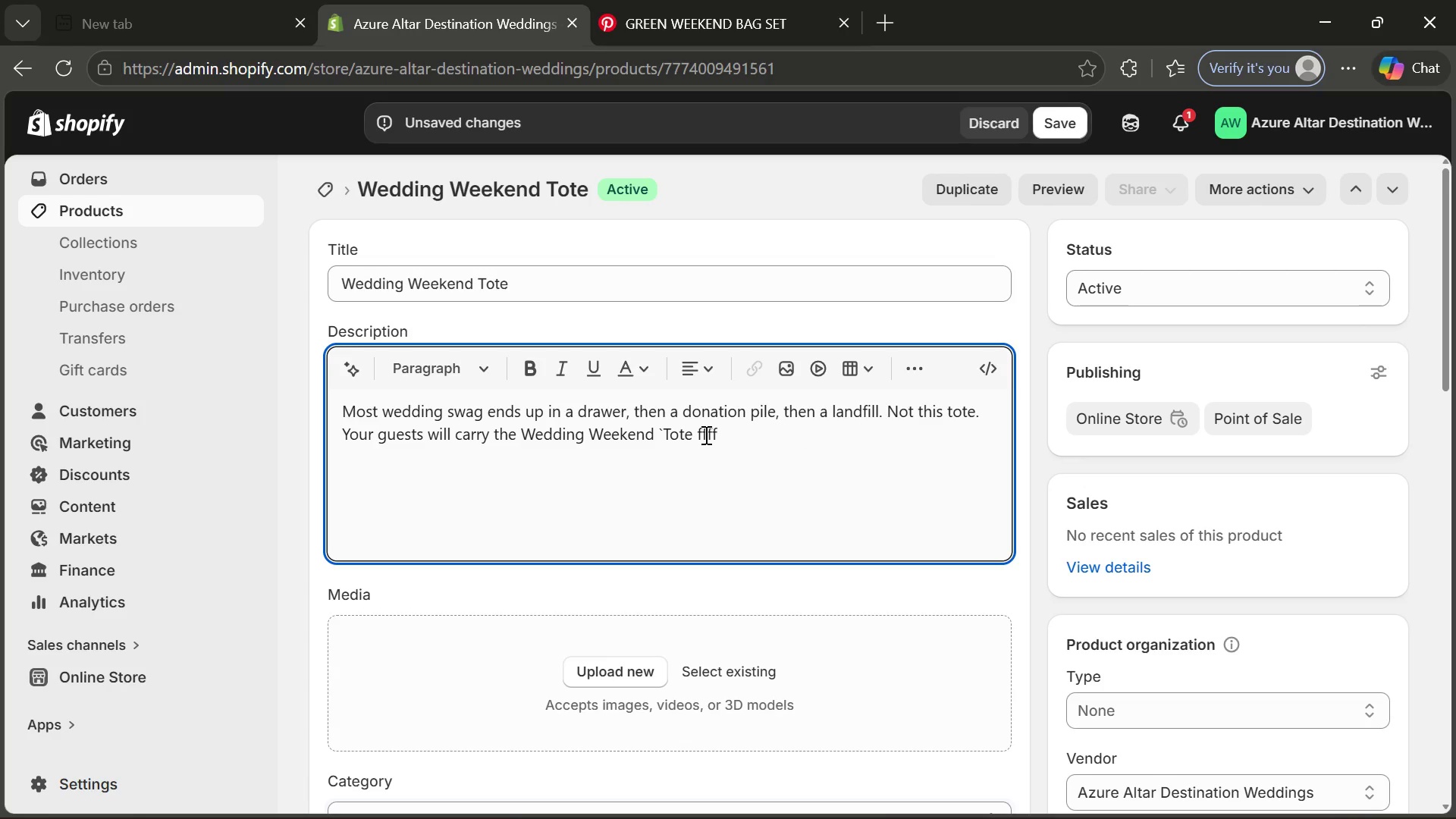 
key(Backspace)
 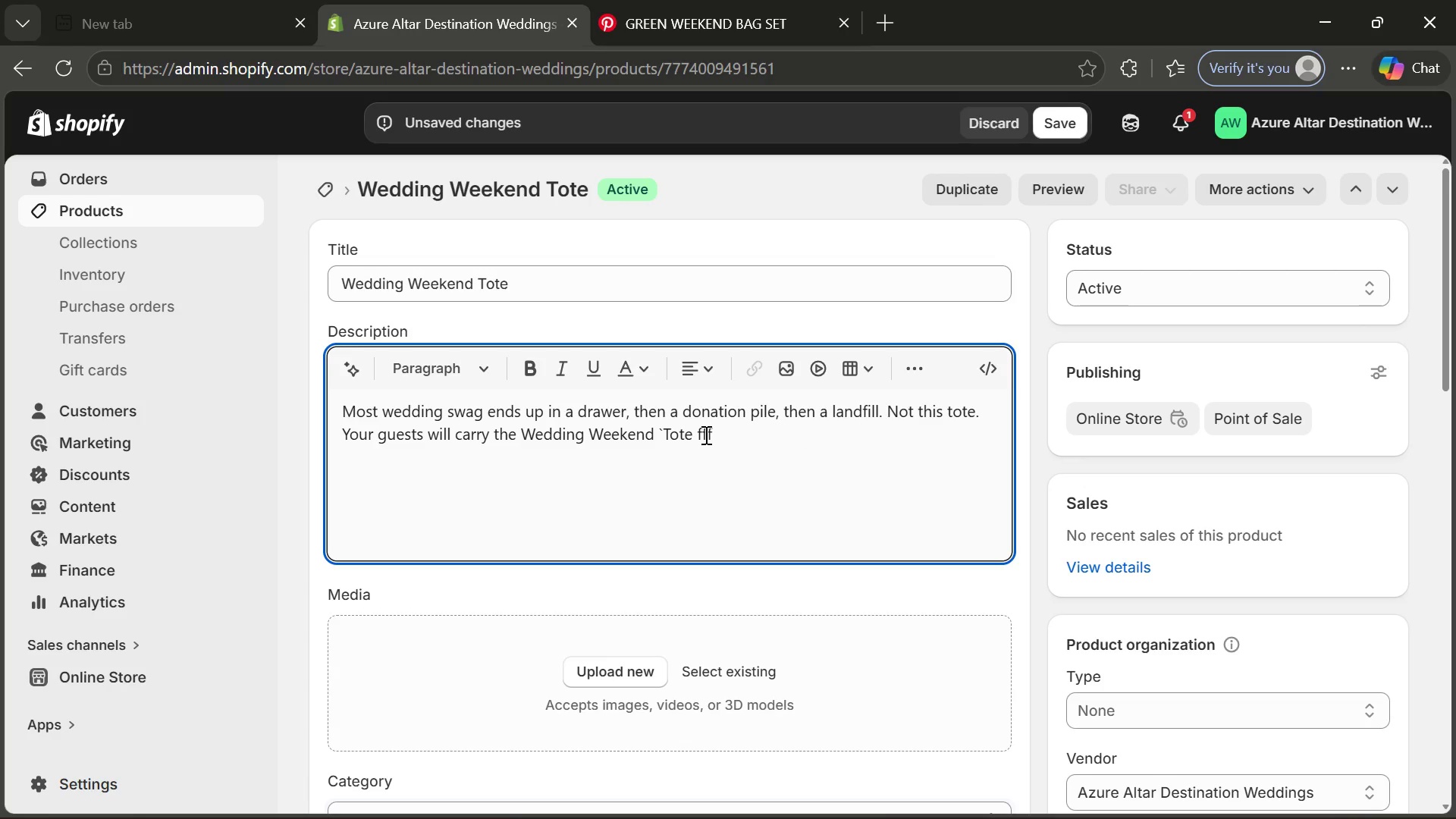 
key(Backspace)
 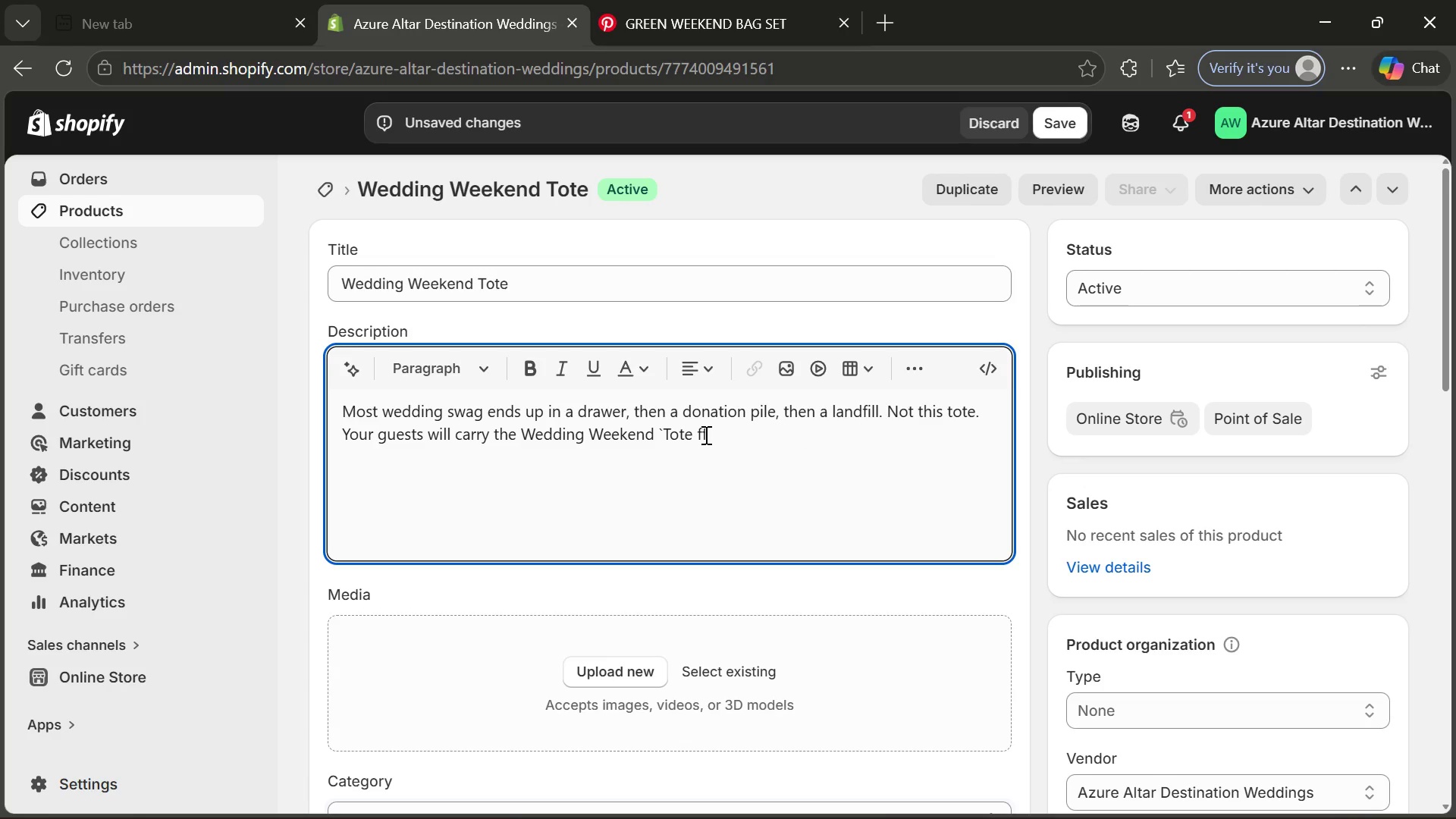 
key(Backspace)
 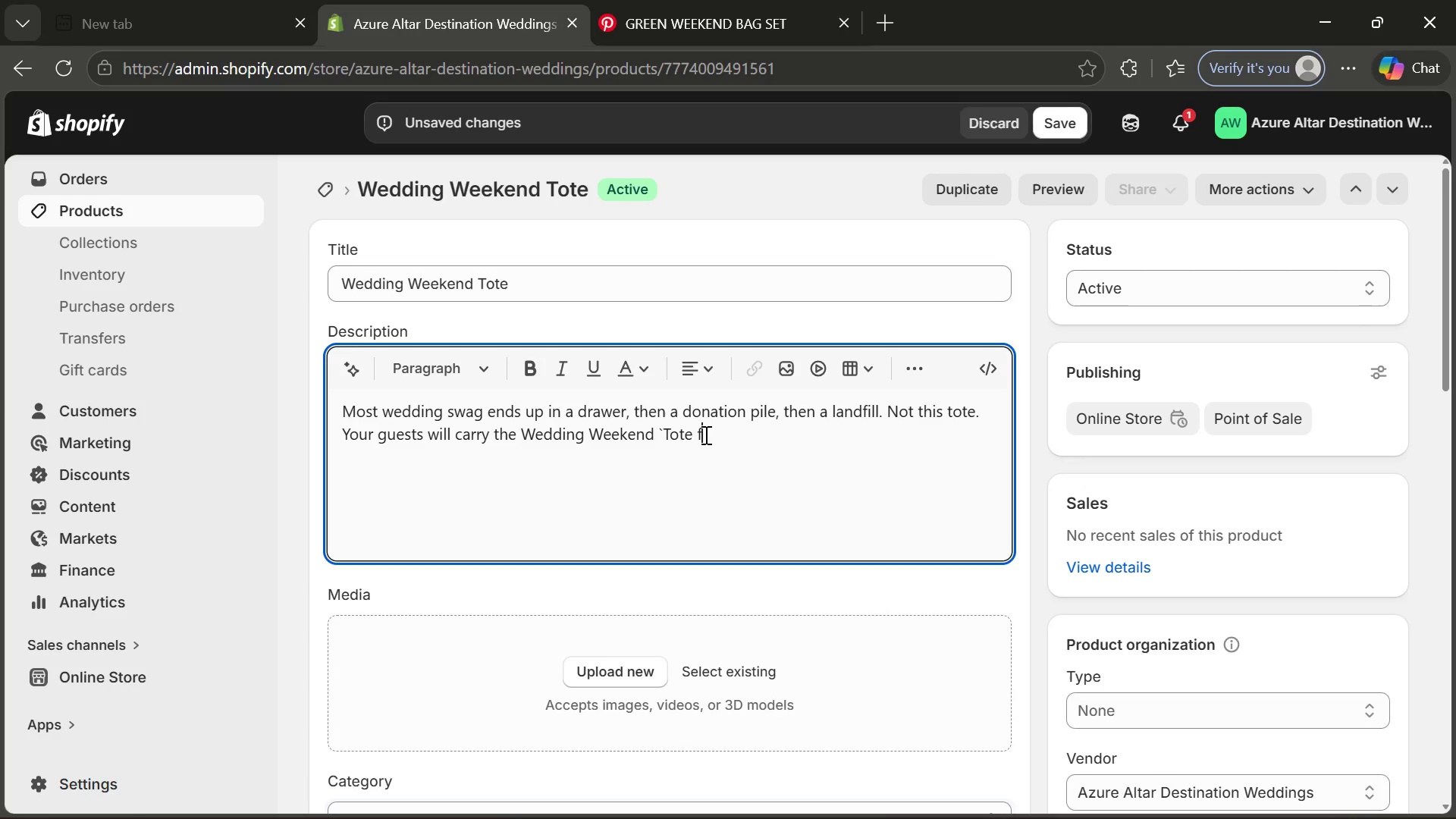 
key(Backspace)
 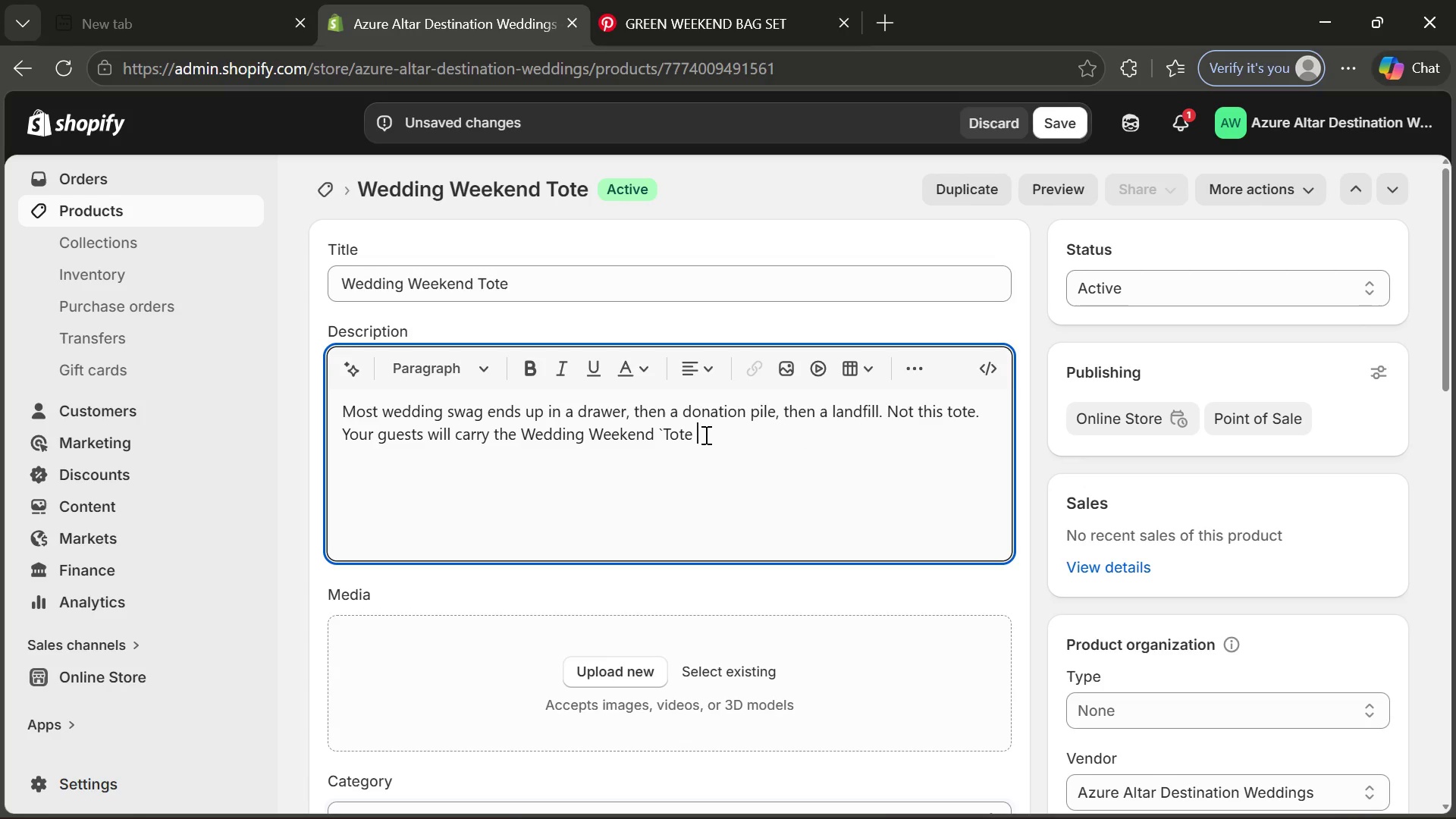 
key(Backspace)
 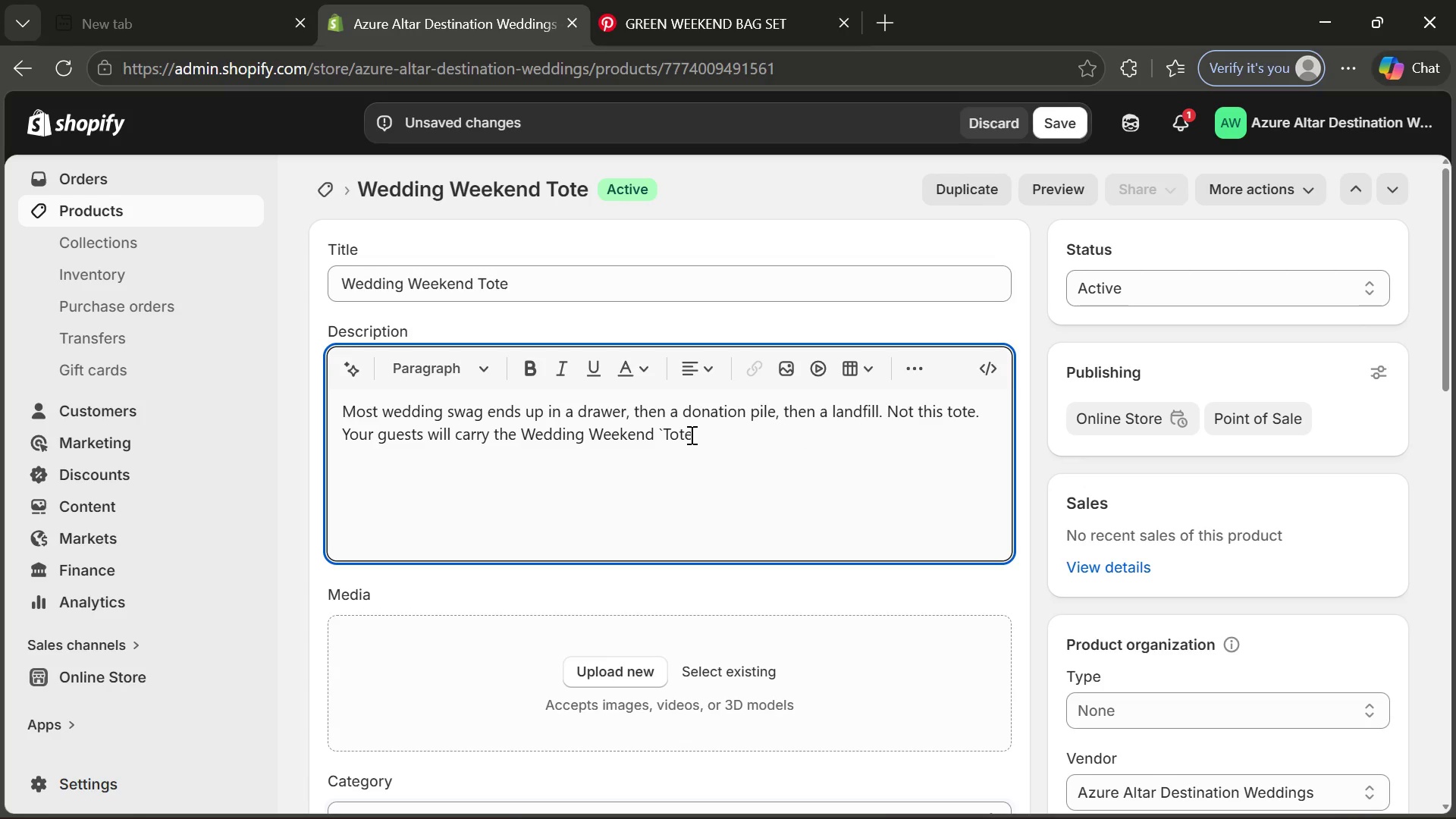 
left_click([667, 433])
 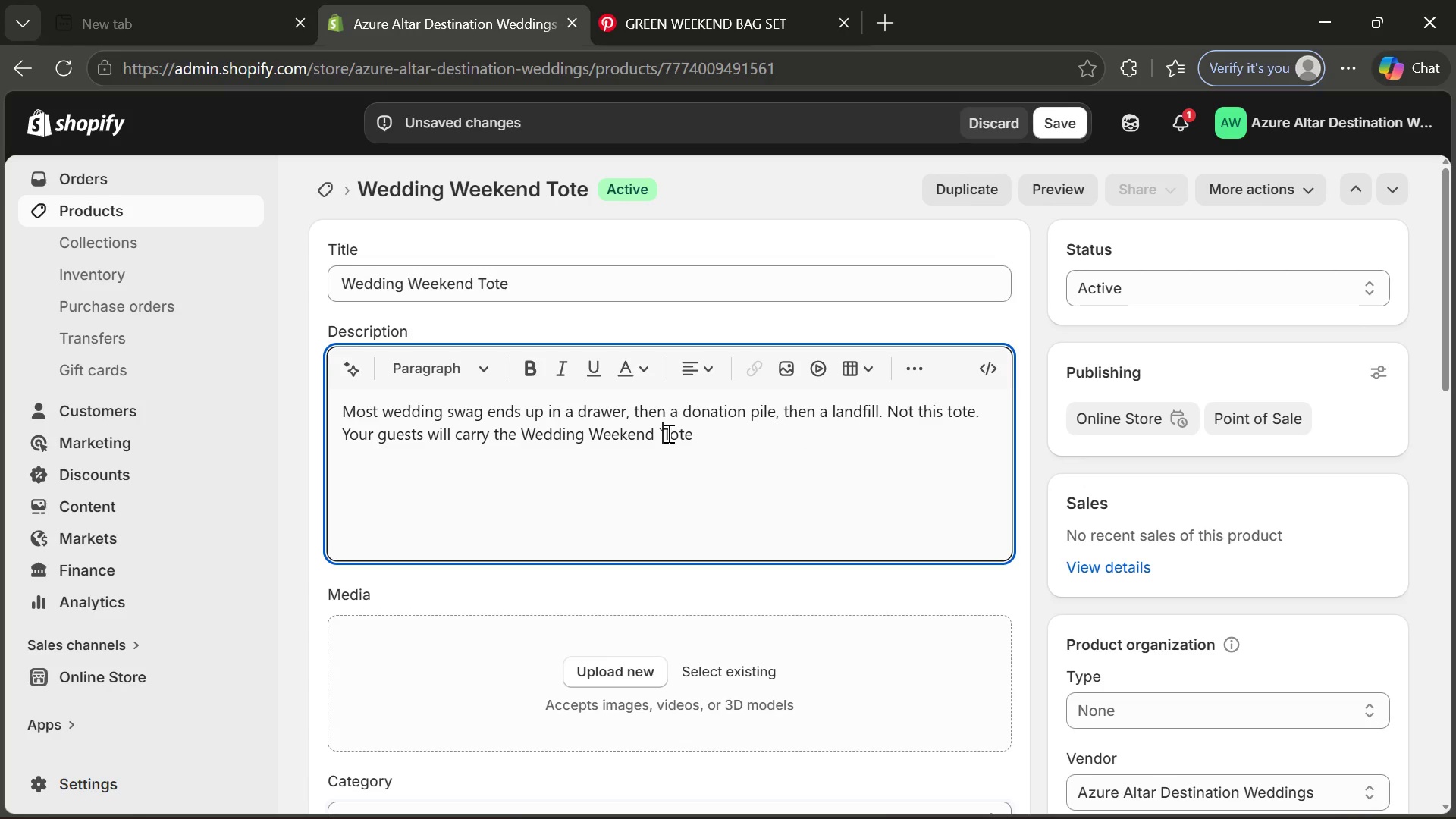 
key(ArrowLeft)
 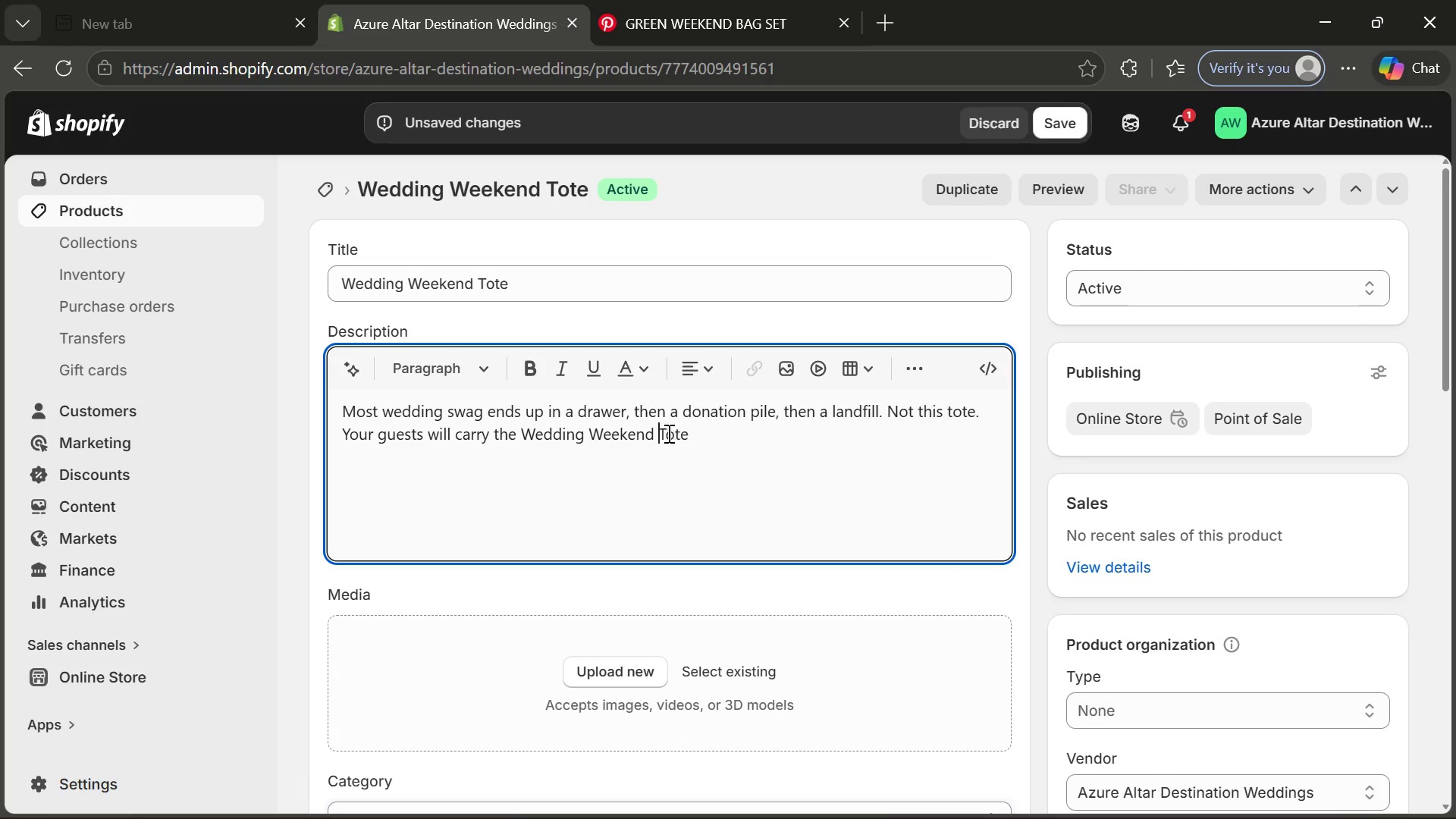 
key(Backspace)
 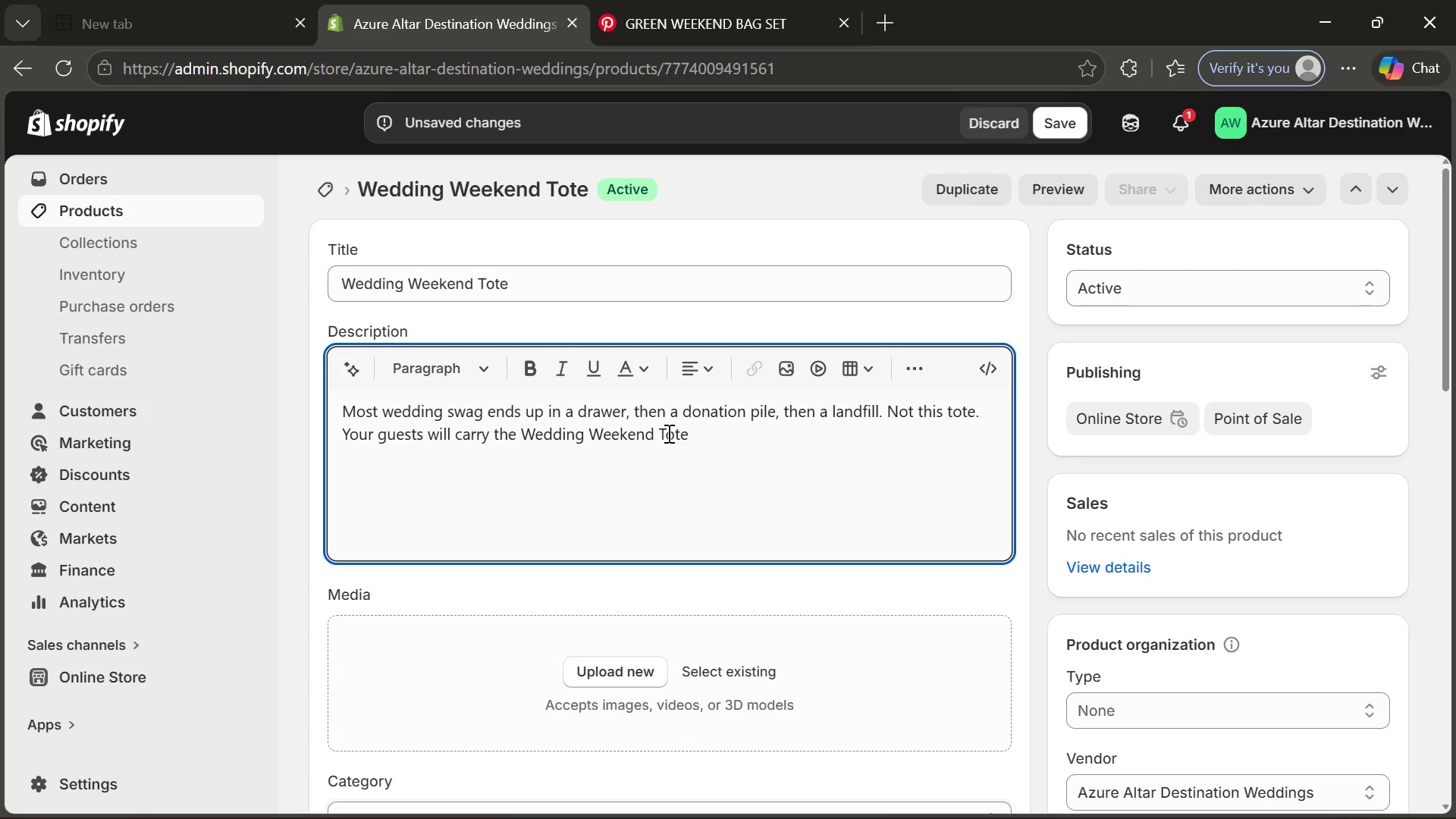 
wait(5.8)
 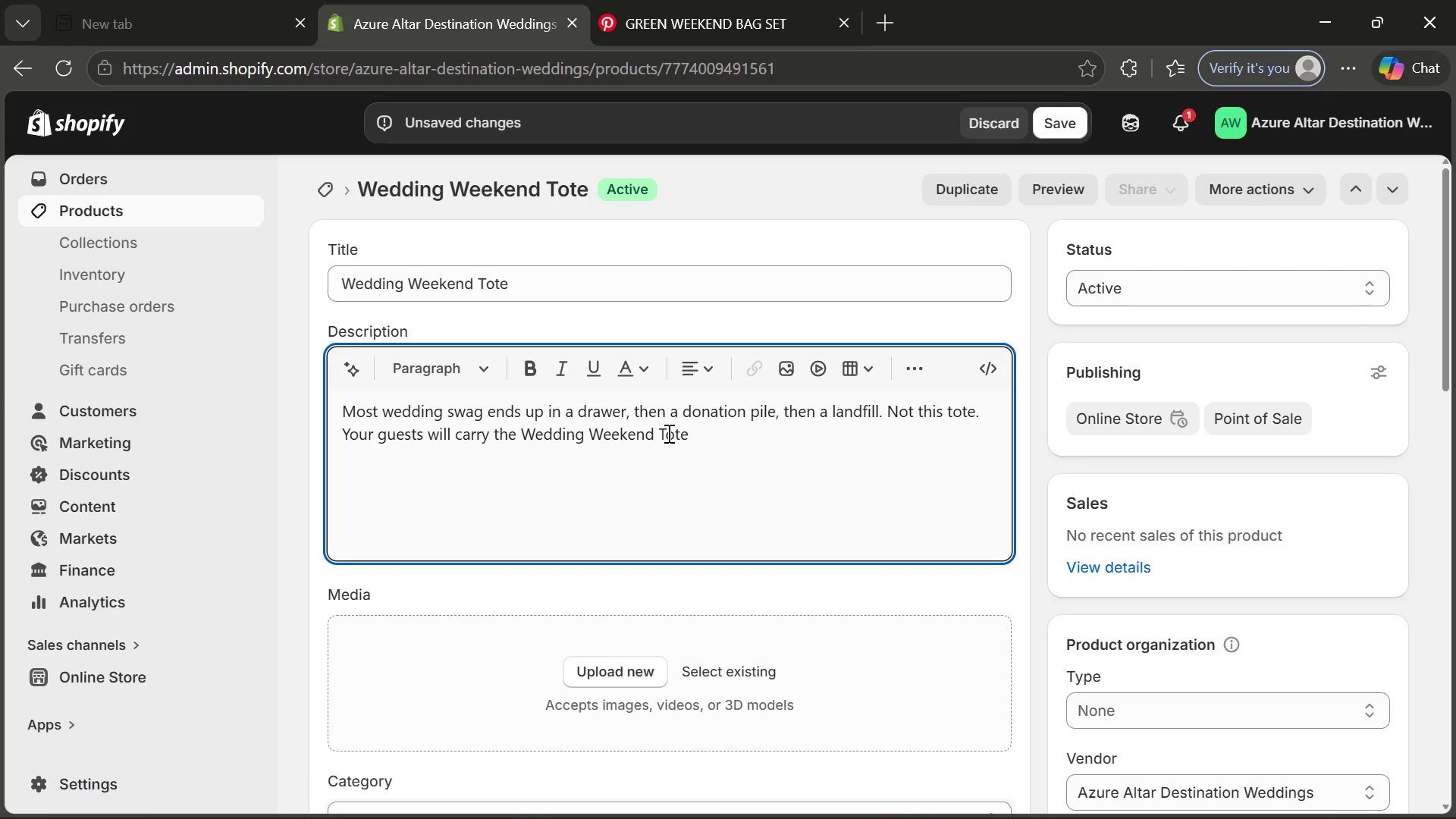 
left_click([695, 432])
 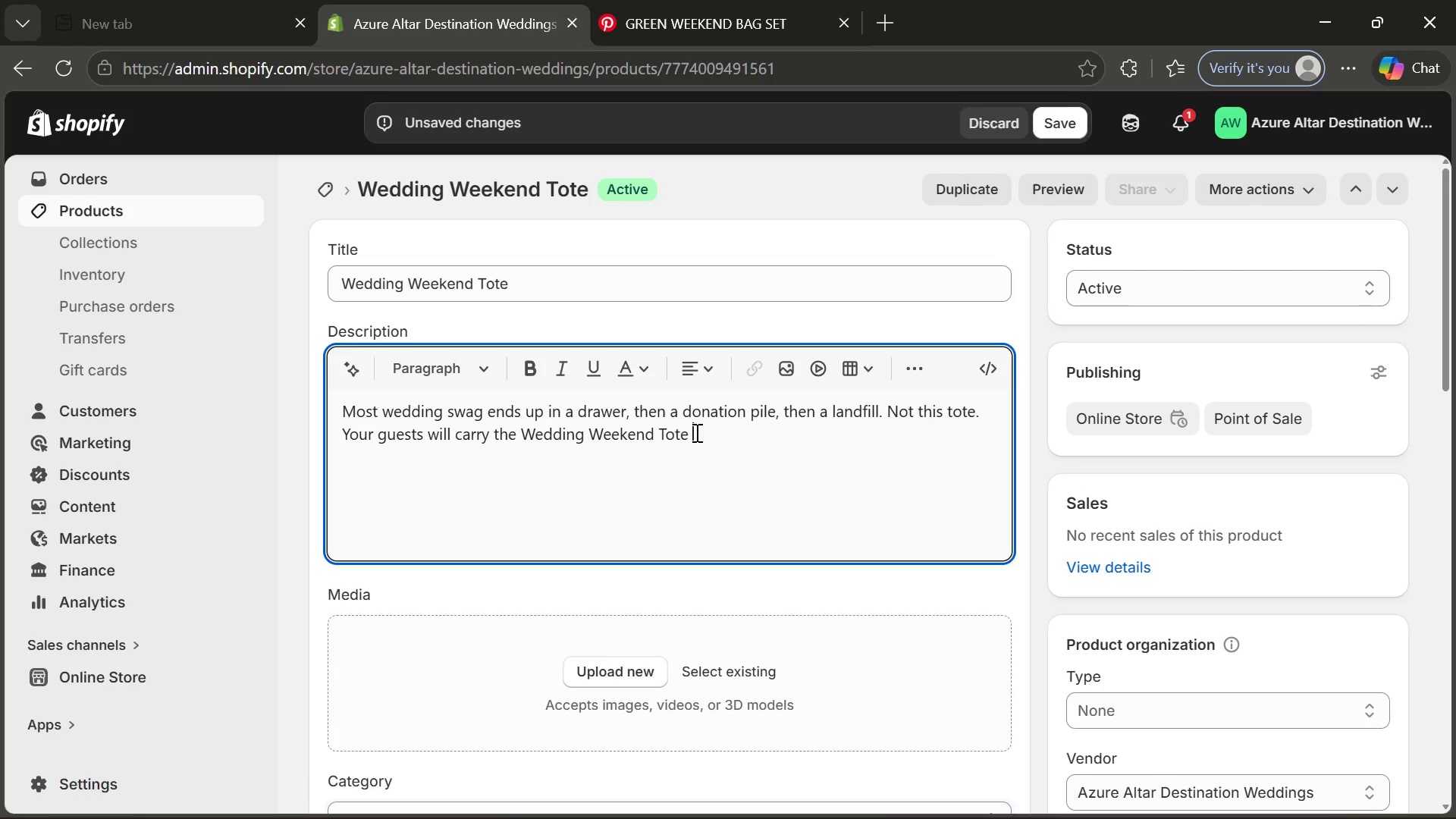 
type(to the )
 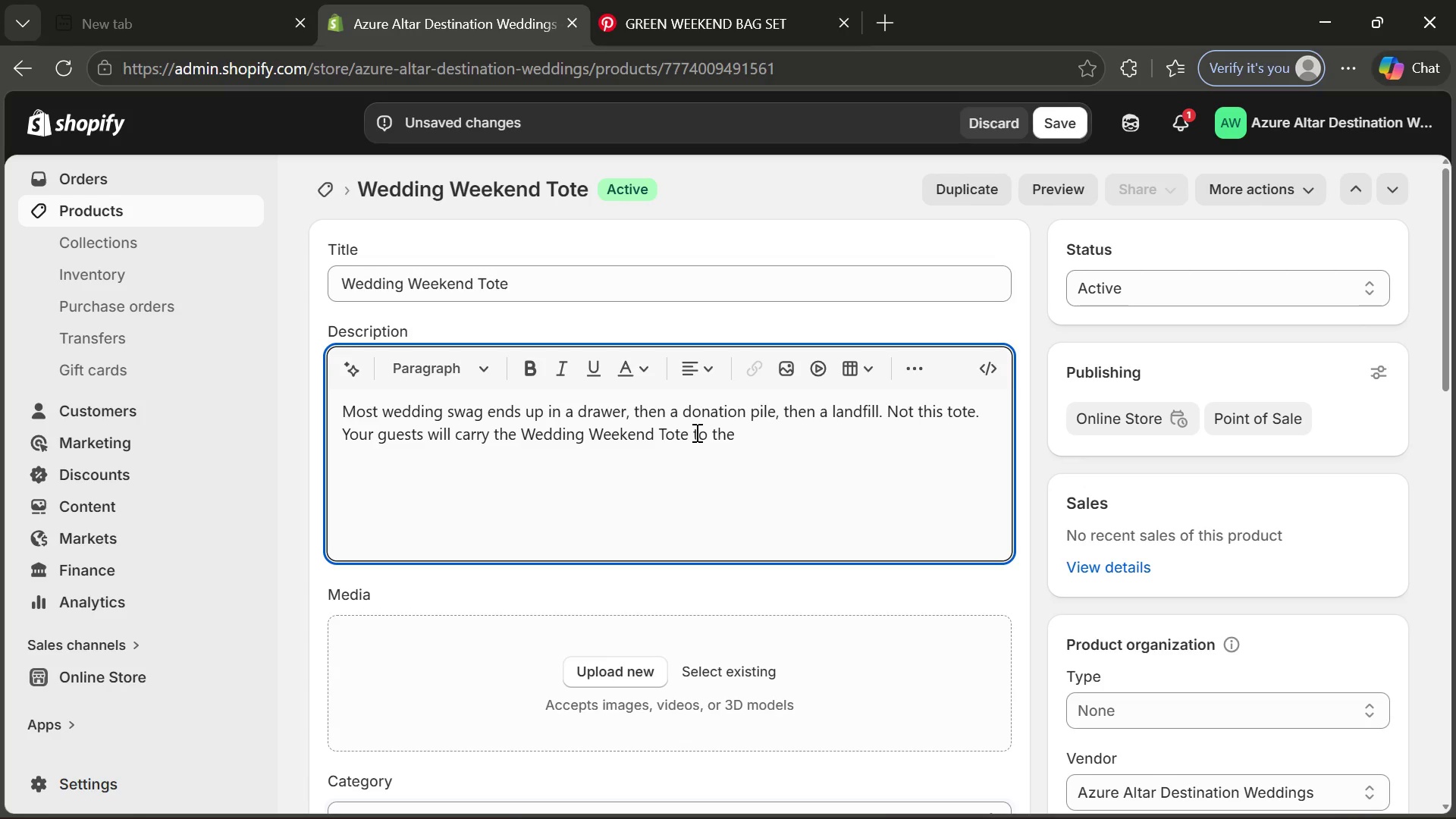 
type(pool, to the air)
key(Tab)
type( to the grocery store, and to the beach for years)
 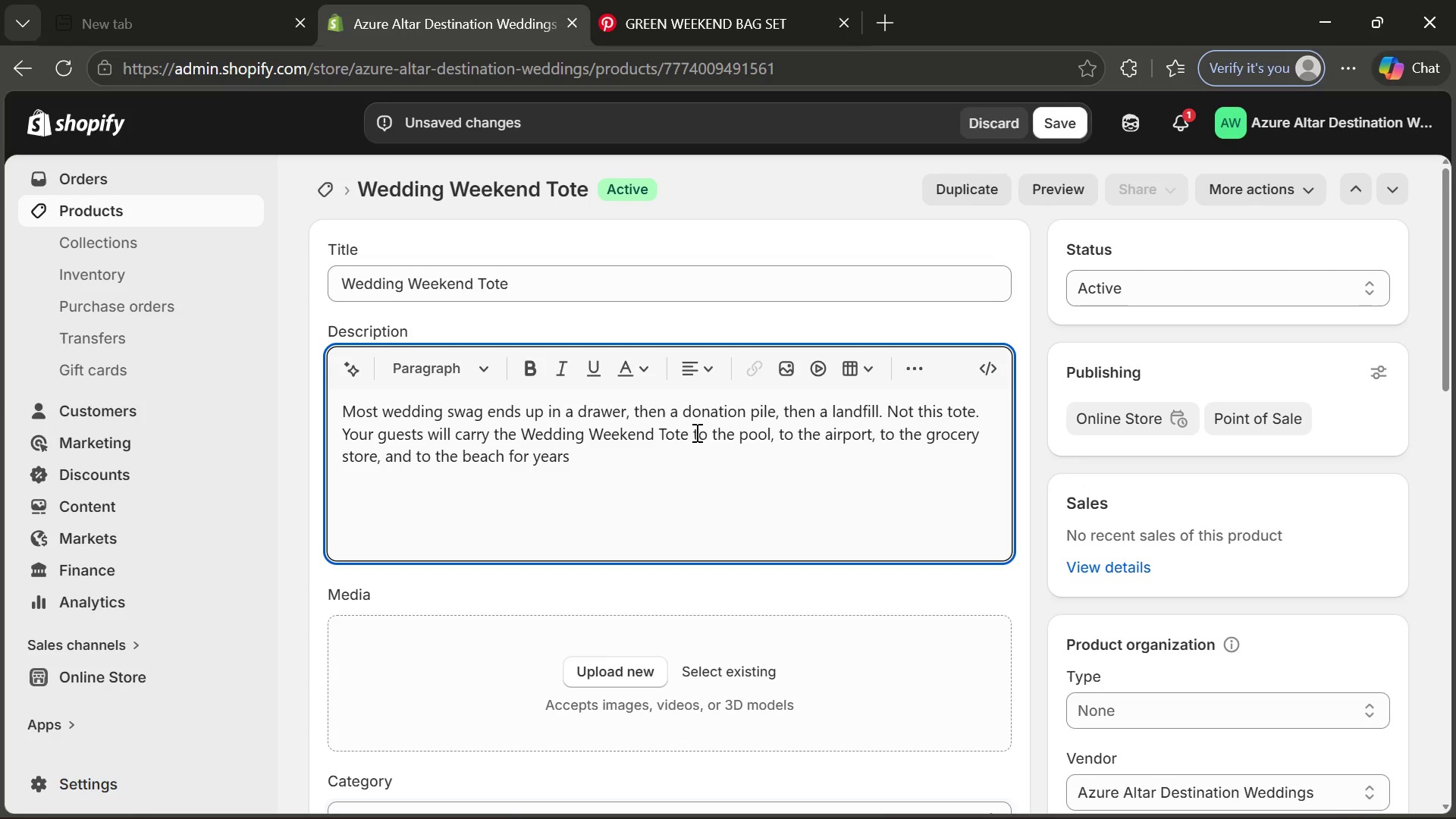 
wait(6.19)
 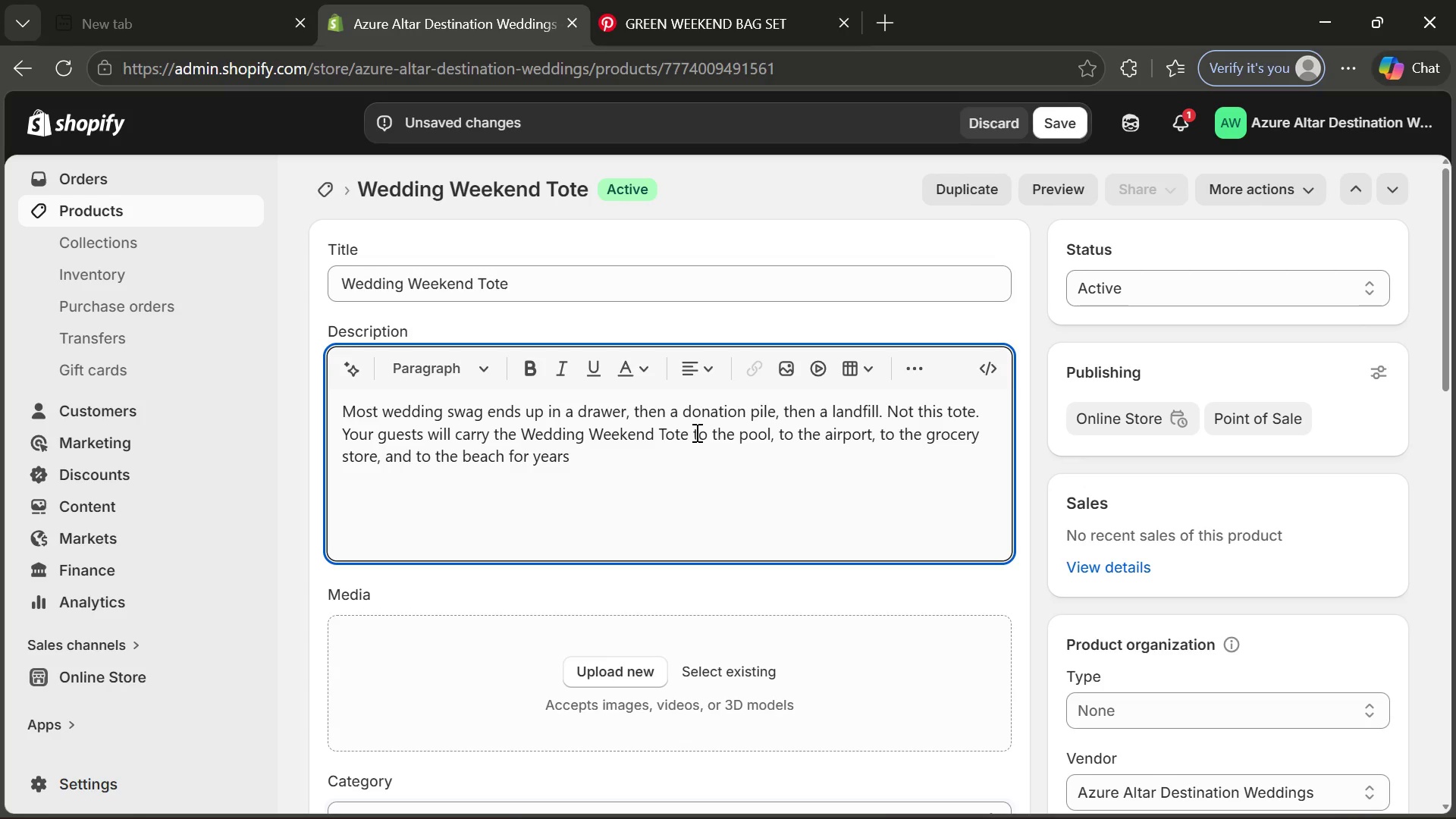 
type( to come, become)
key(Backspace)
type(ing walking advertisem)
key(Tab)
type(s for your celev)
 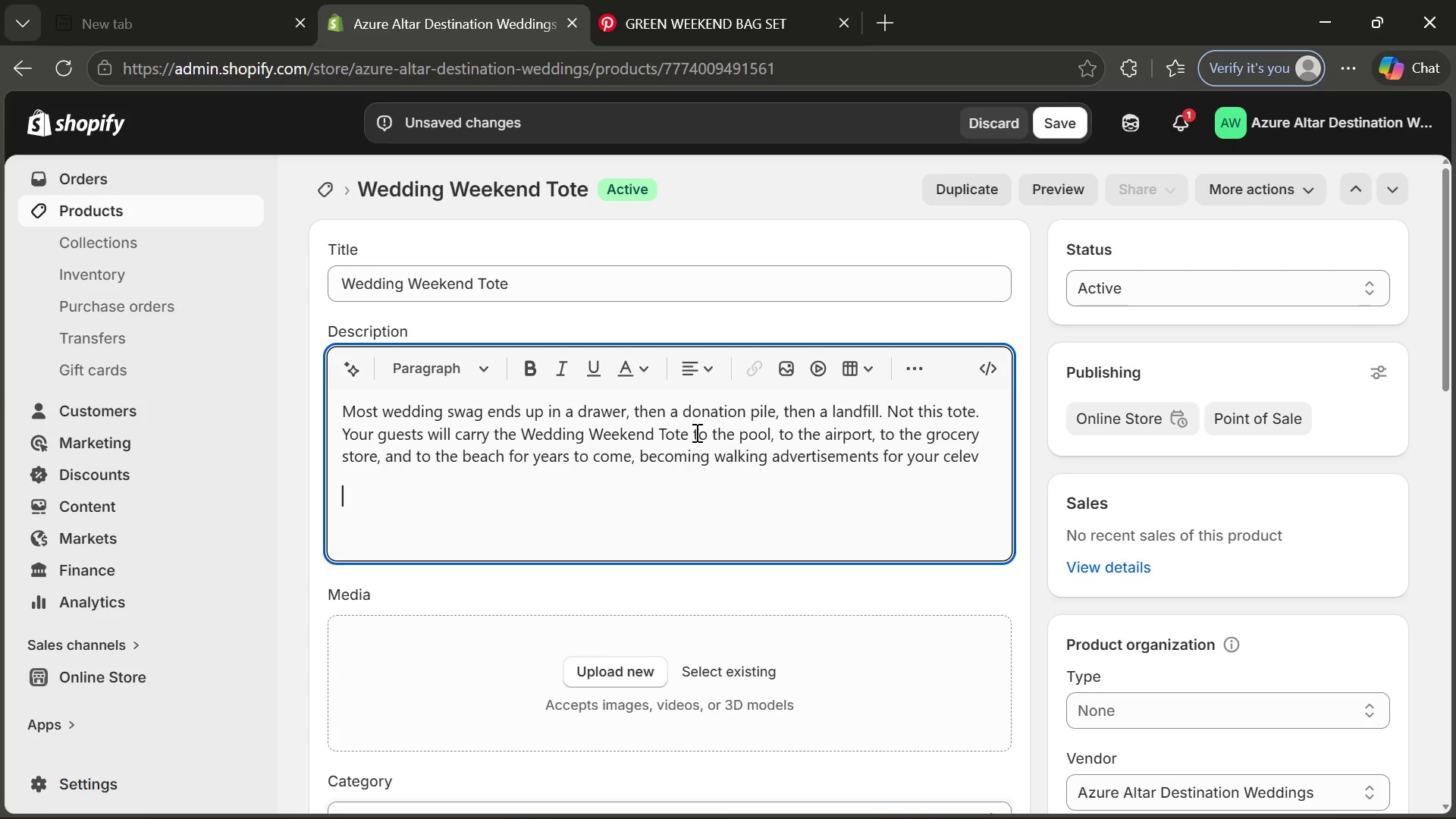 
key(Enter)
 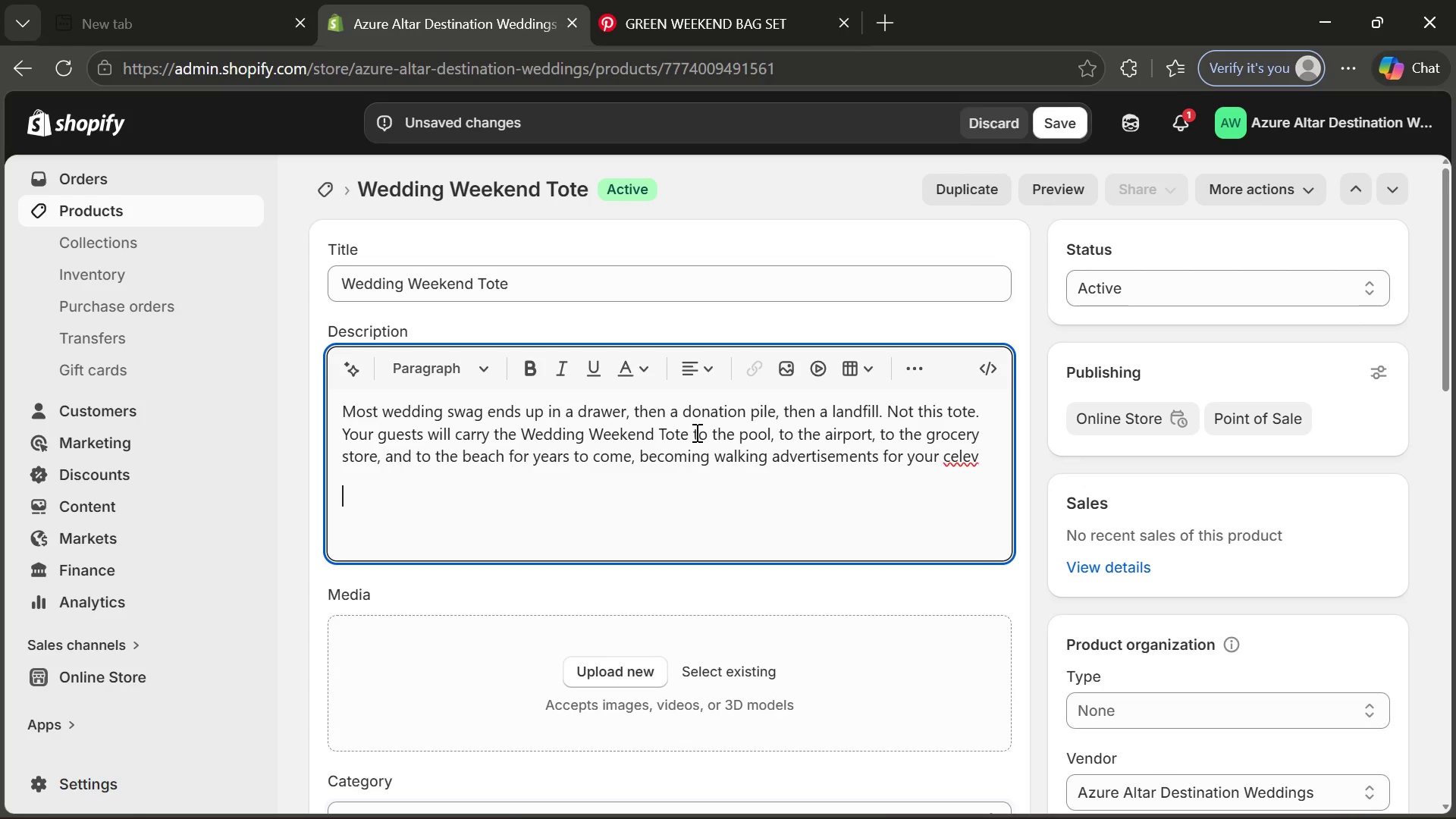 
key(Backspace)
key(Backspace)
type(bration.)
 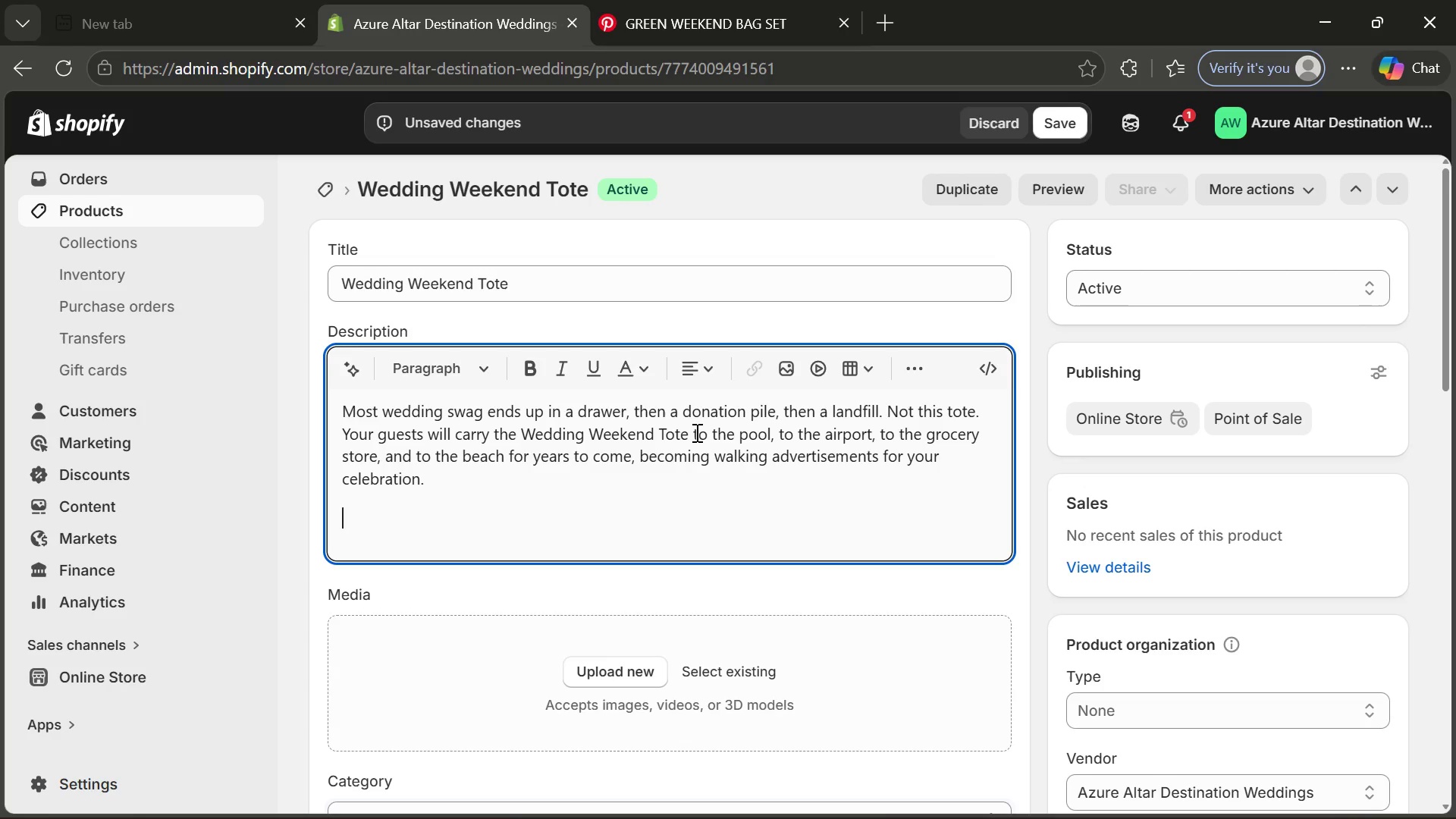 
key(Enter)
 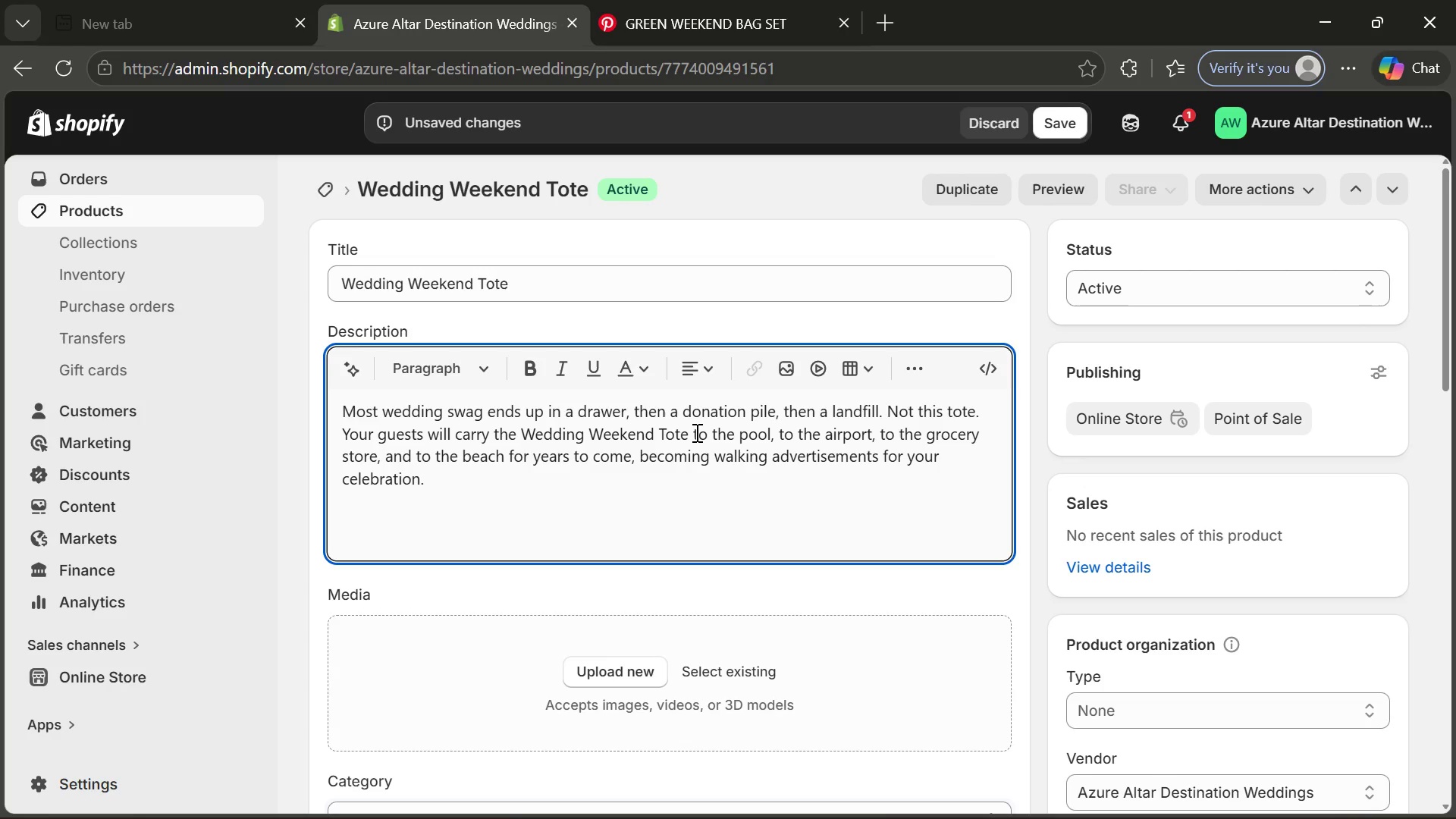 
type(Made from one hundred percent organic heavyweight cotton at ten ounces, this bag easily hold)
 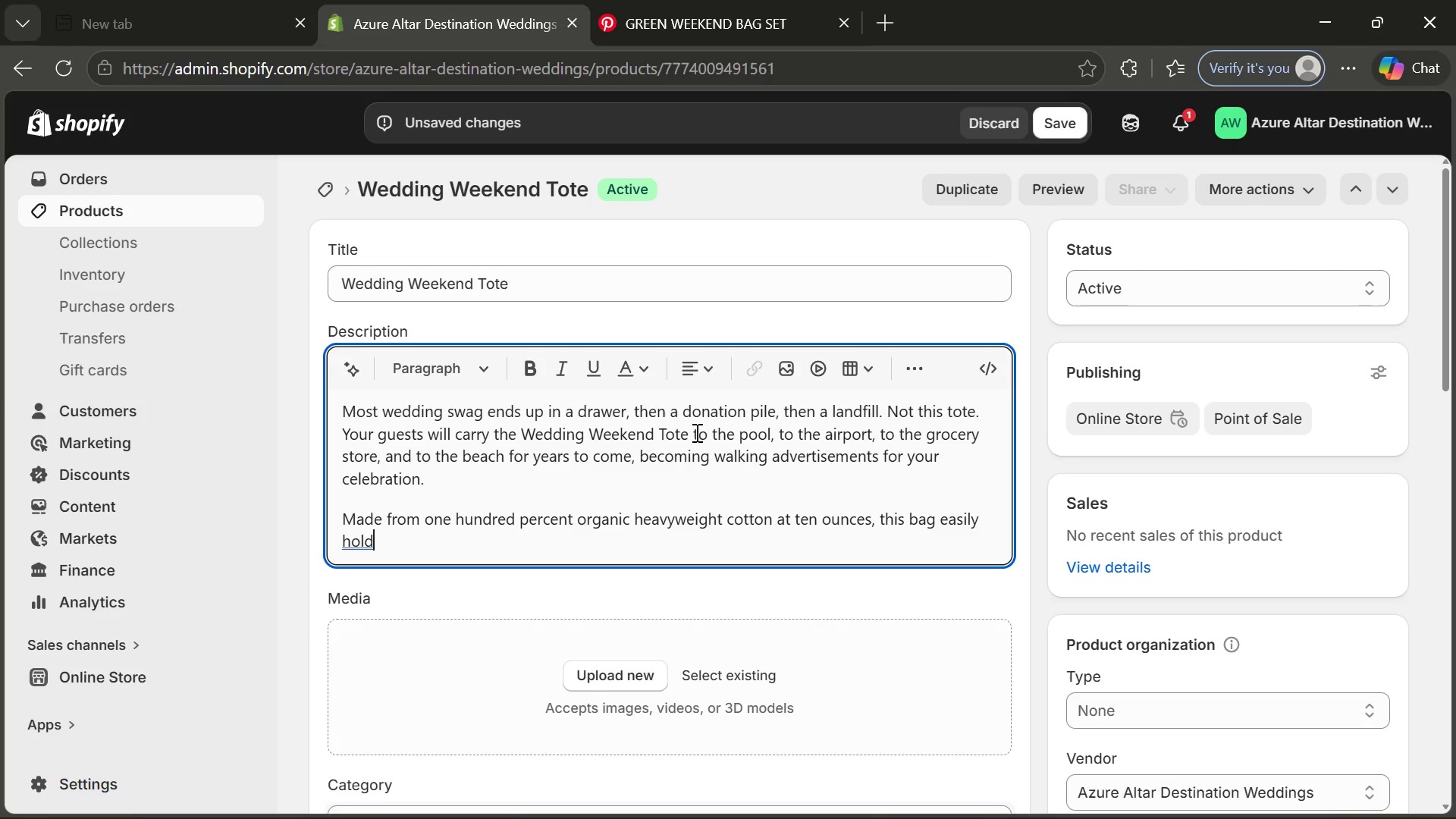 
wait(7.99)
 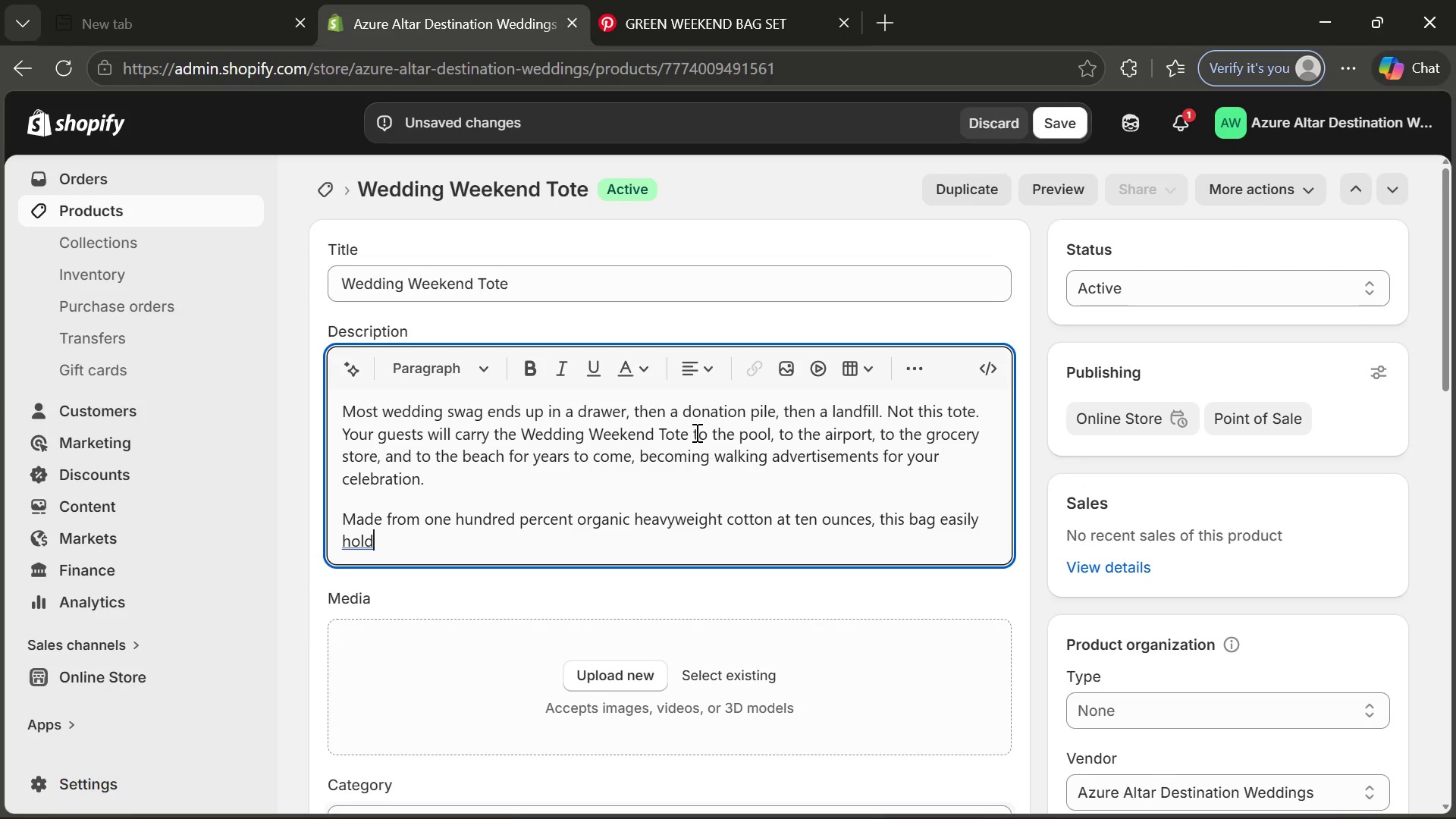 
type(s a beach toe)
key(Backspace)
type(wel, a laptop, a water bottle, and )
 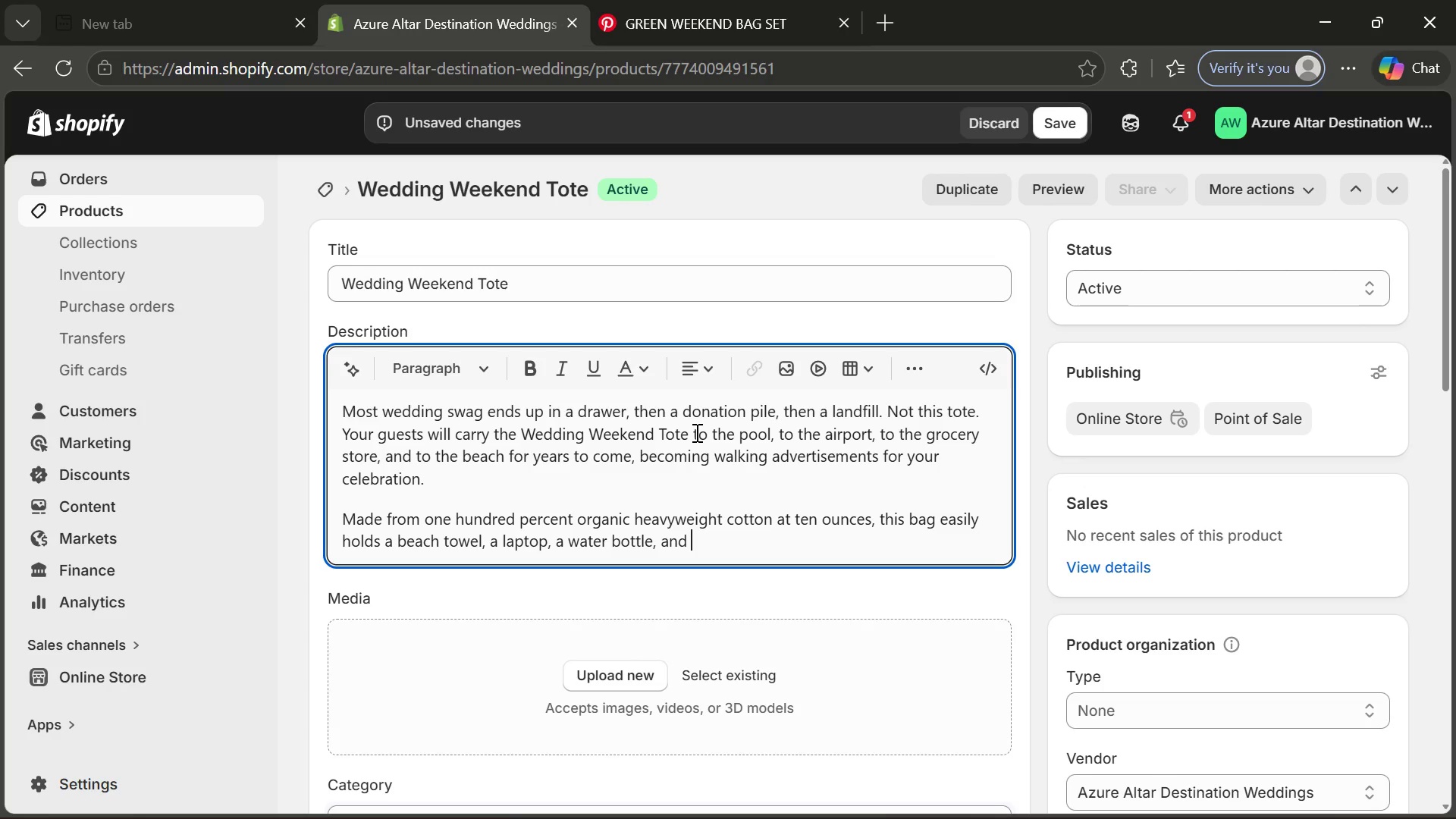 
wait(5.45)
 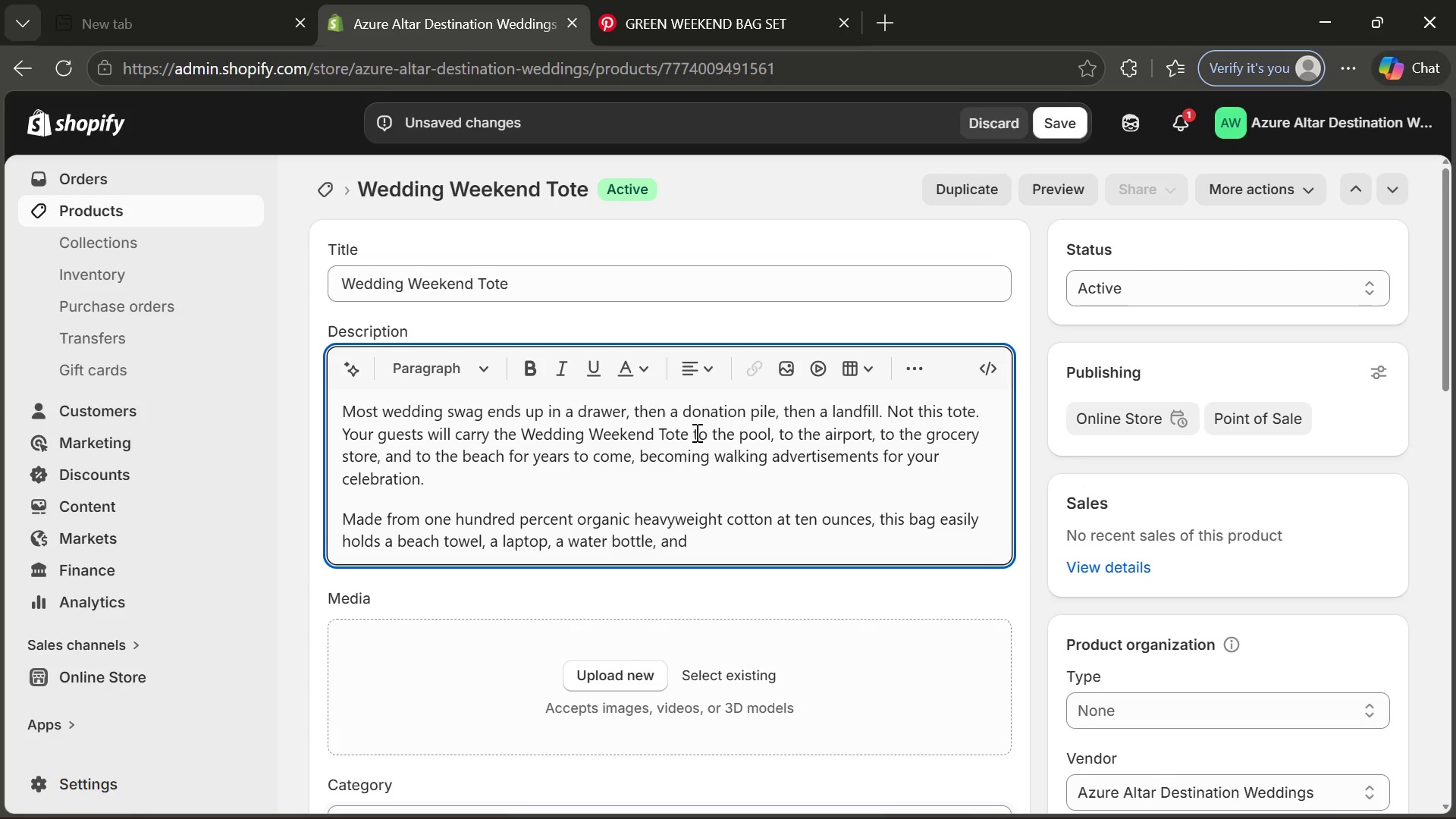 
type(sunscreen )
 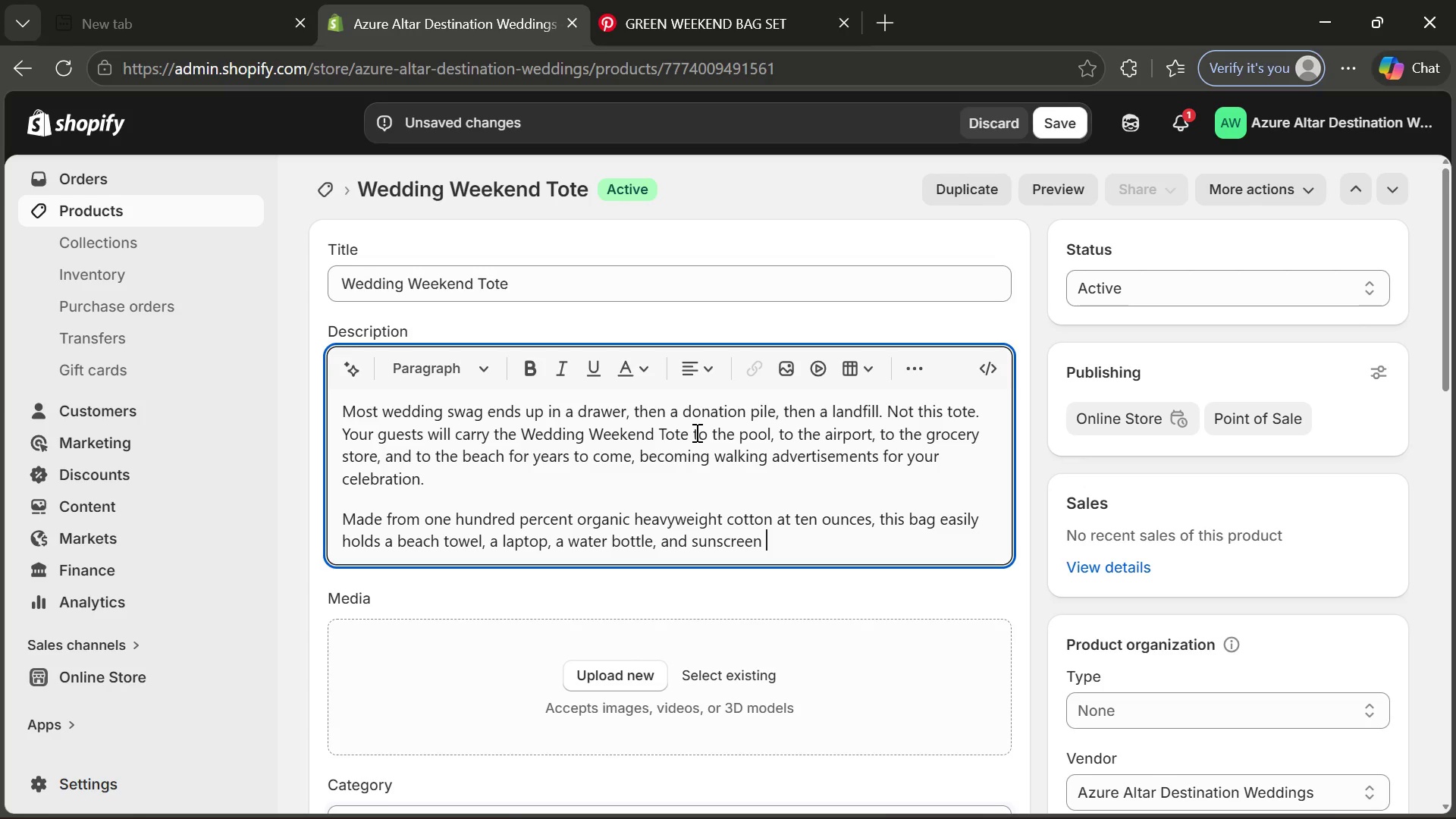 
wait(9.31)
 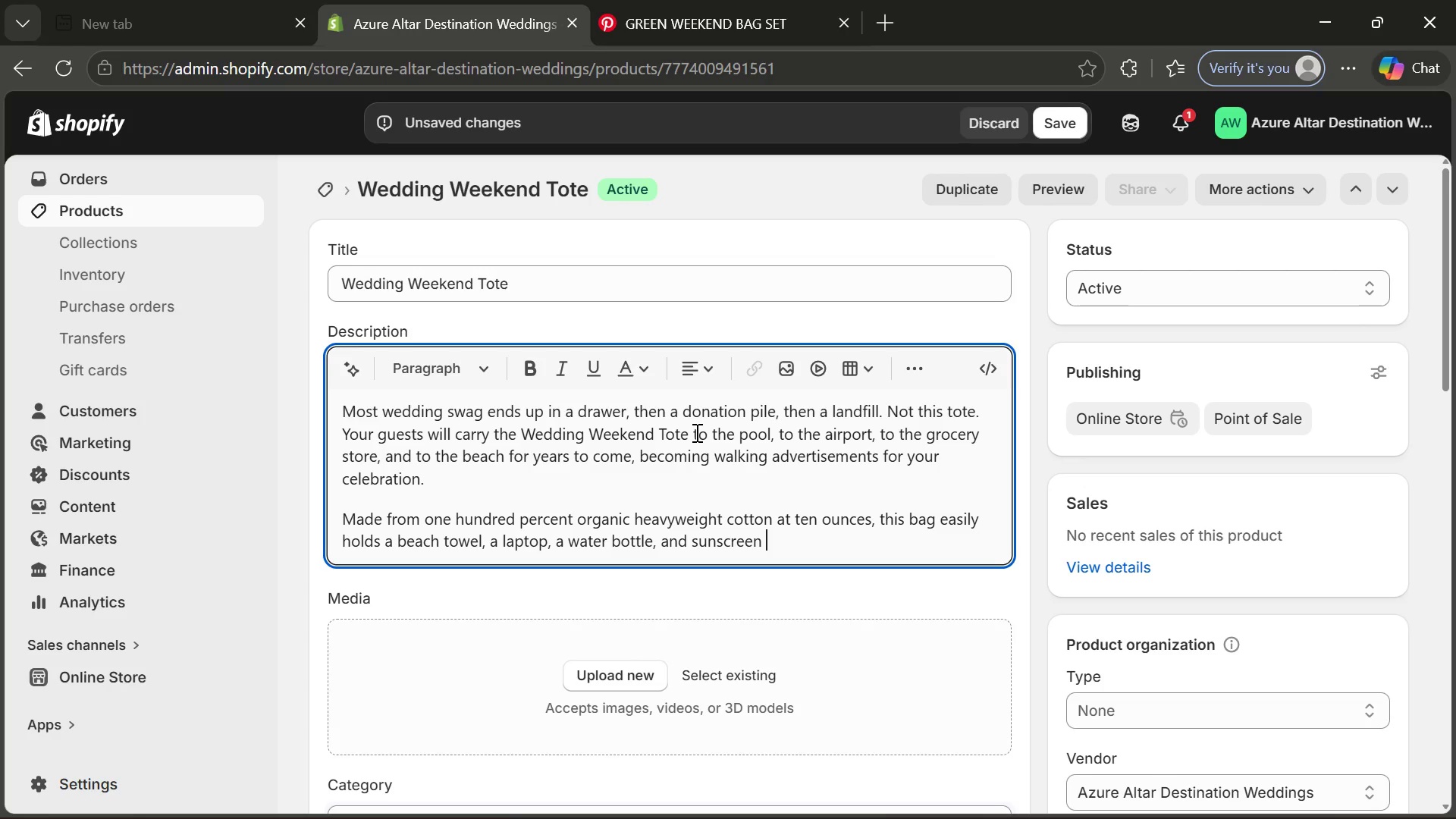 
type(without ripping or strecthing. the )
 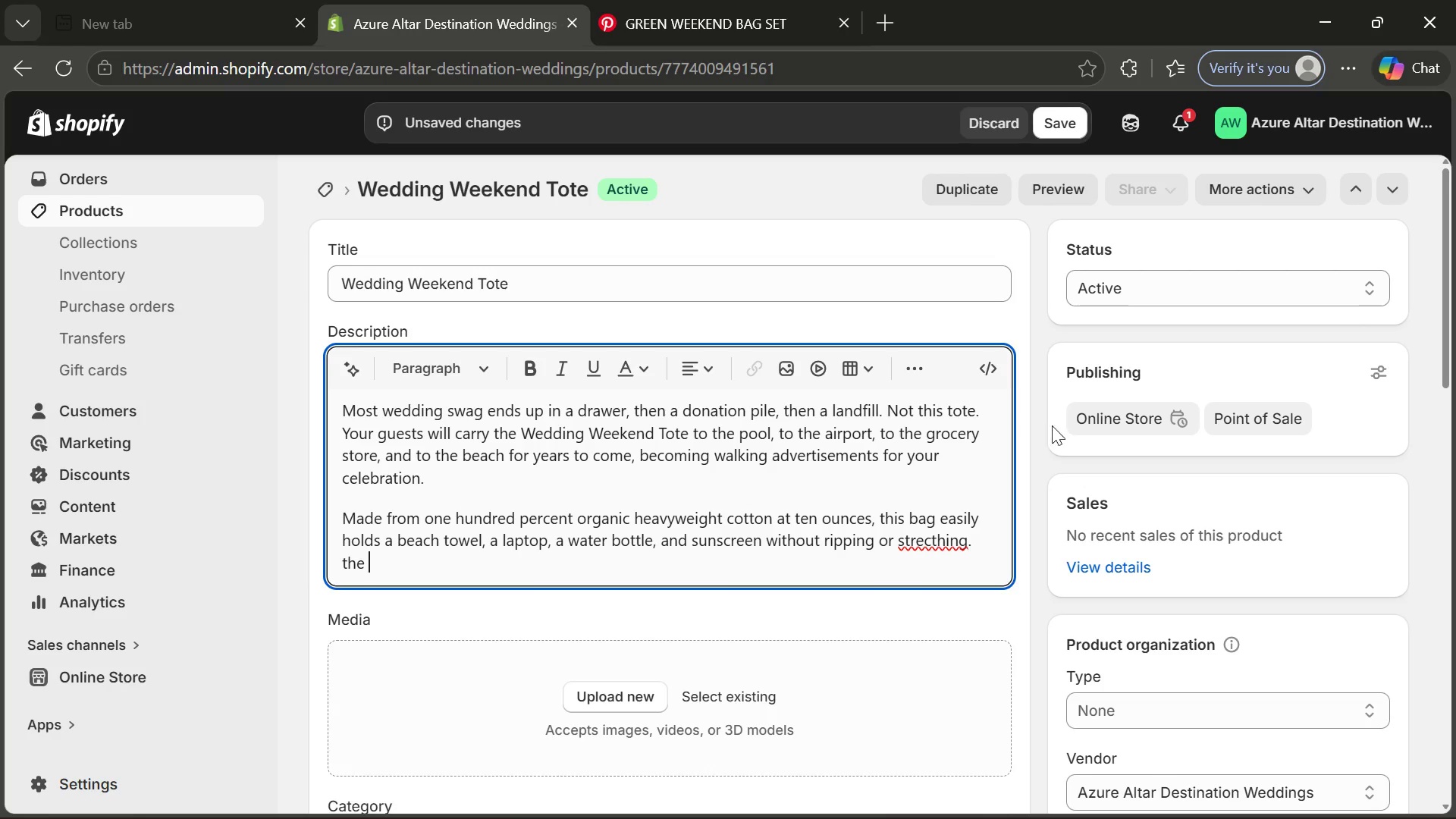 
left_click([959, 544])
 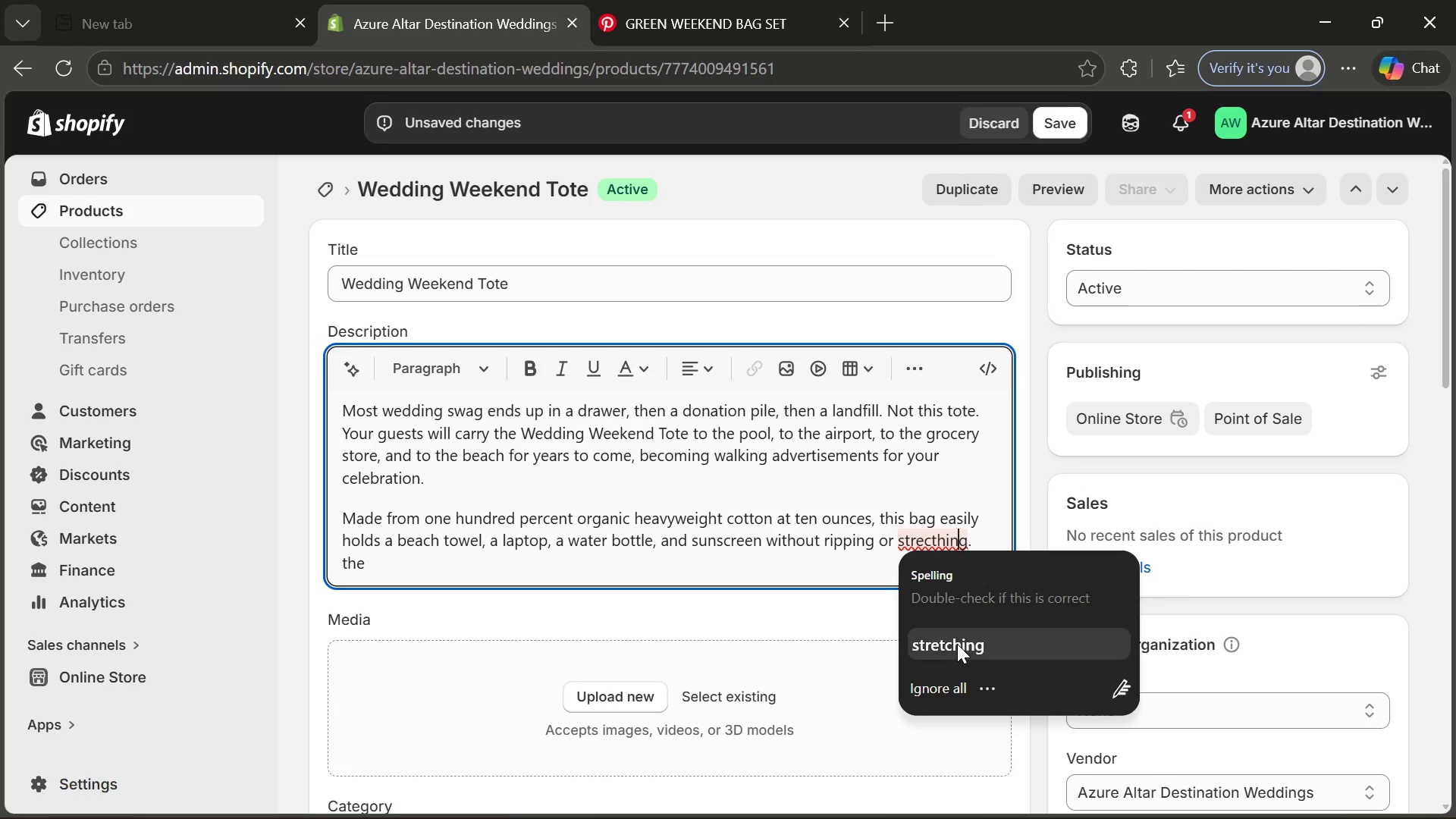 
left_click([957, 644])
 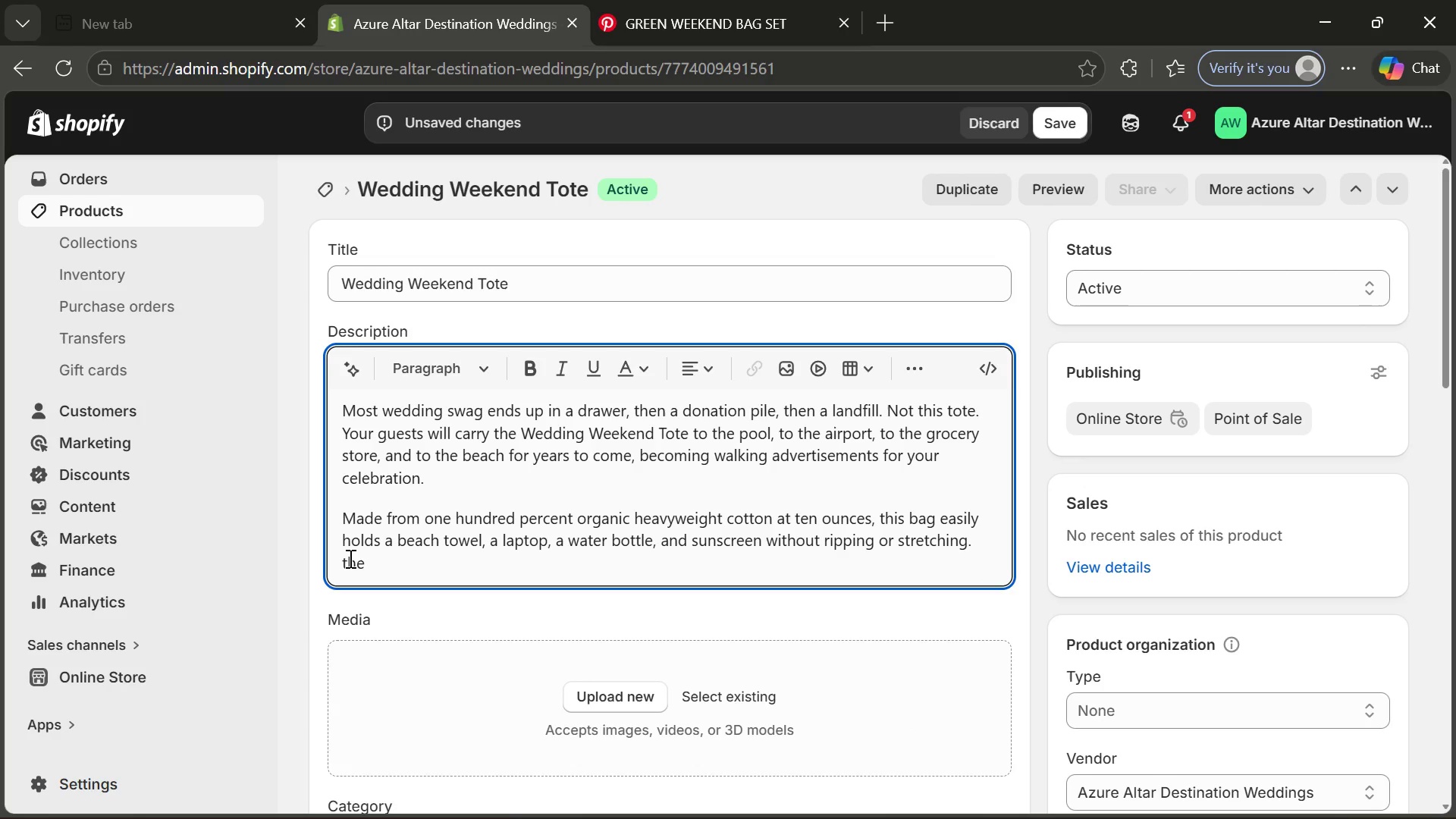 
left_click([349, 558])
 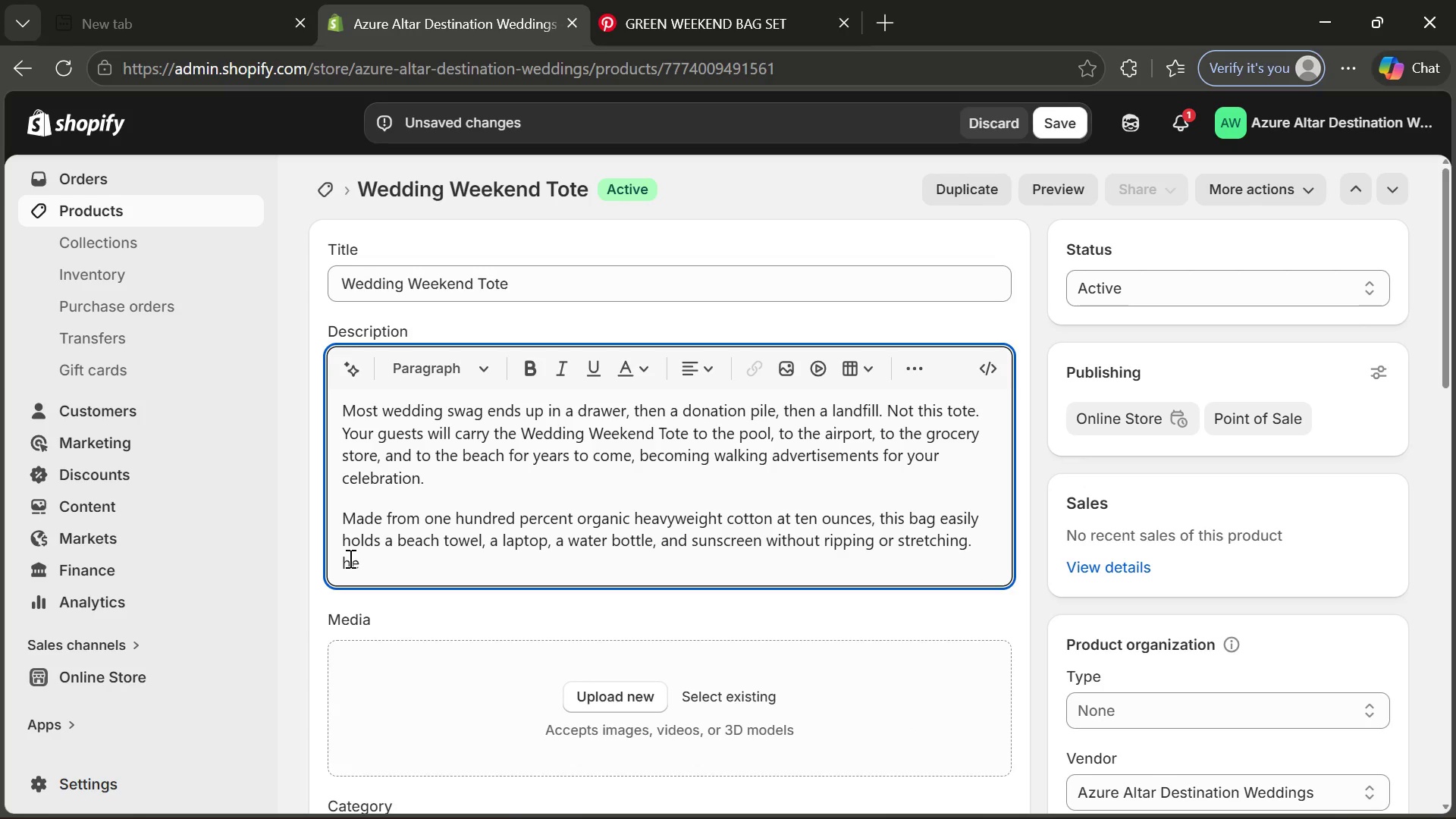 
key(Backspace)
 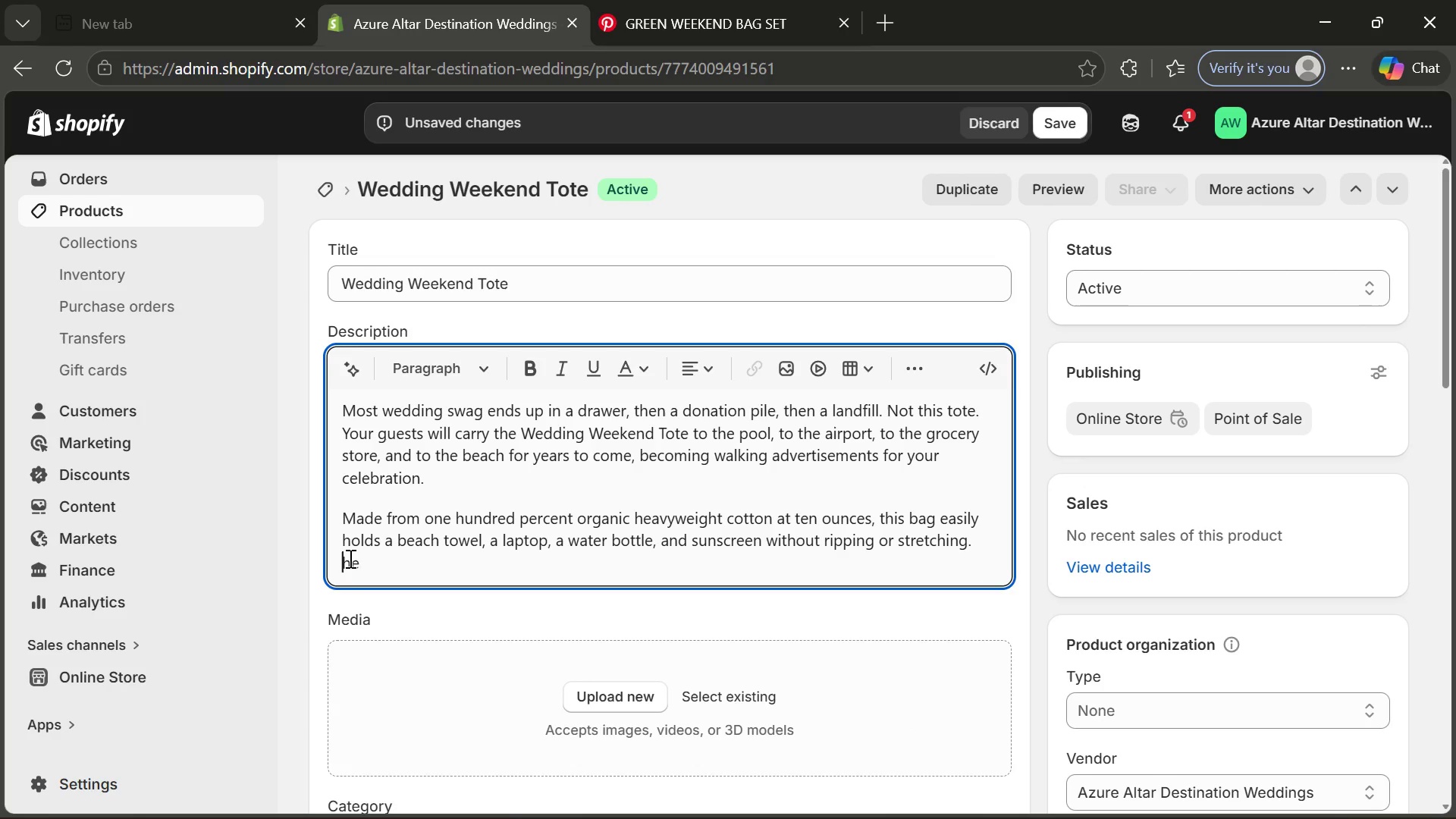 
key(CapsLock)
 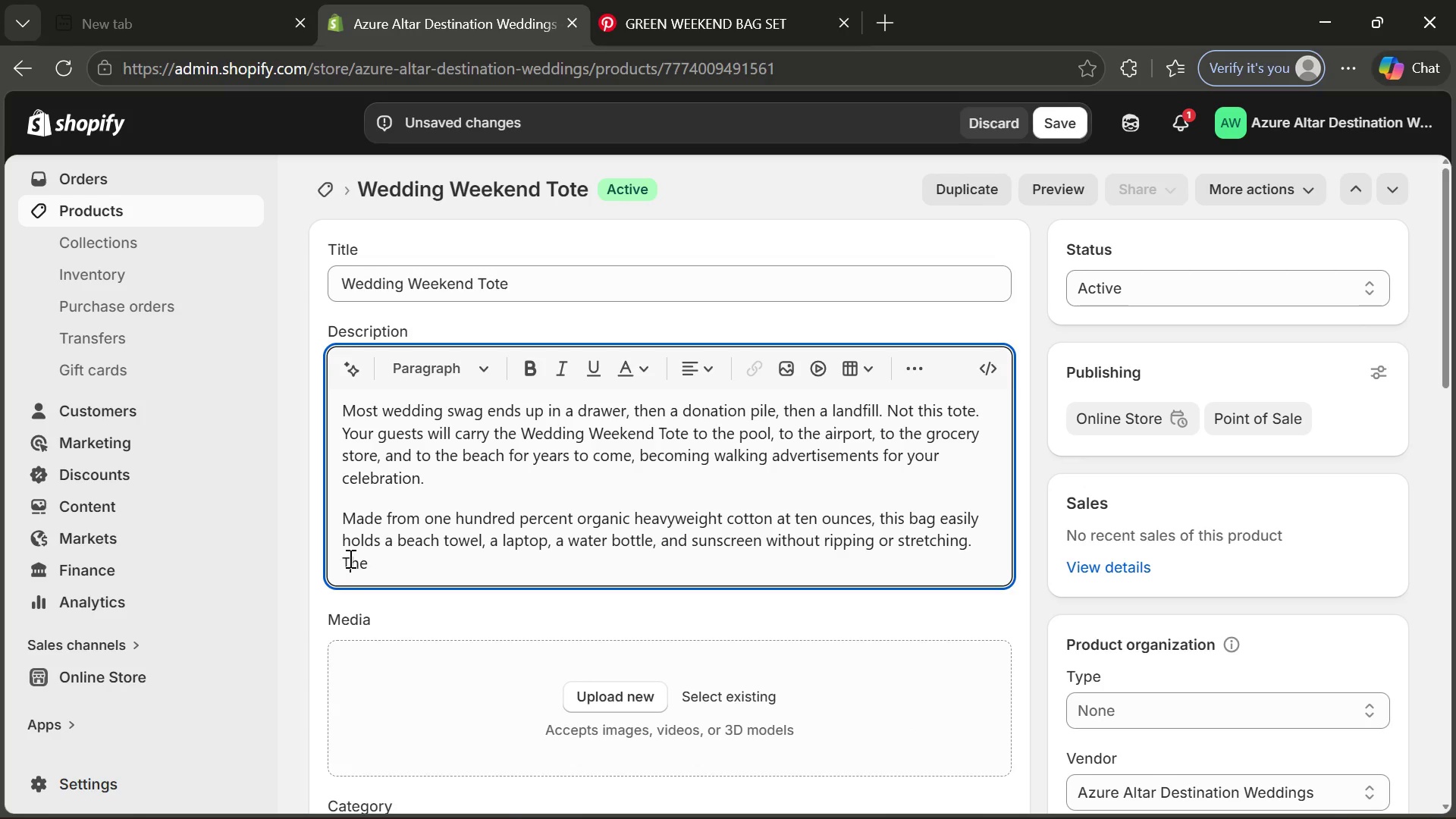 
key(T)
 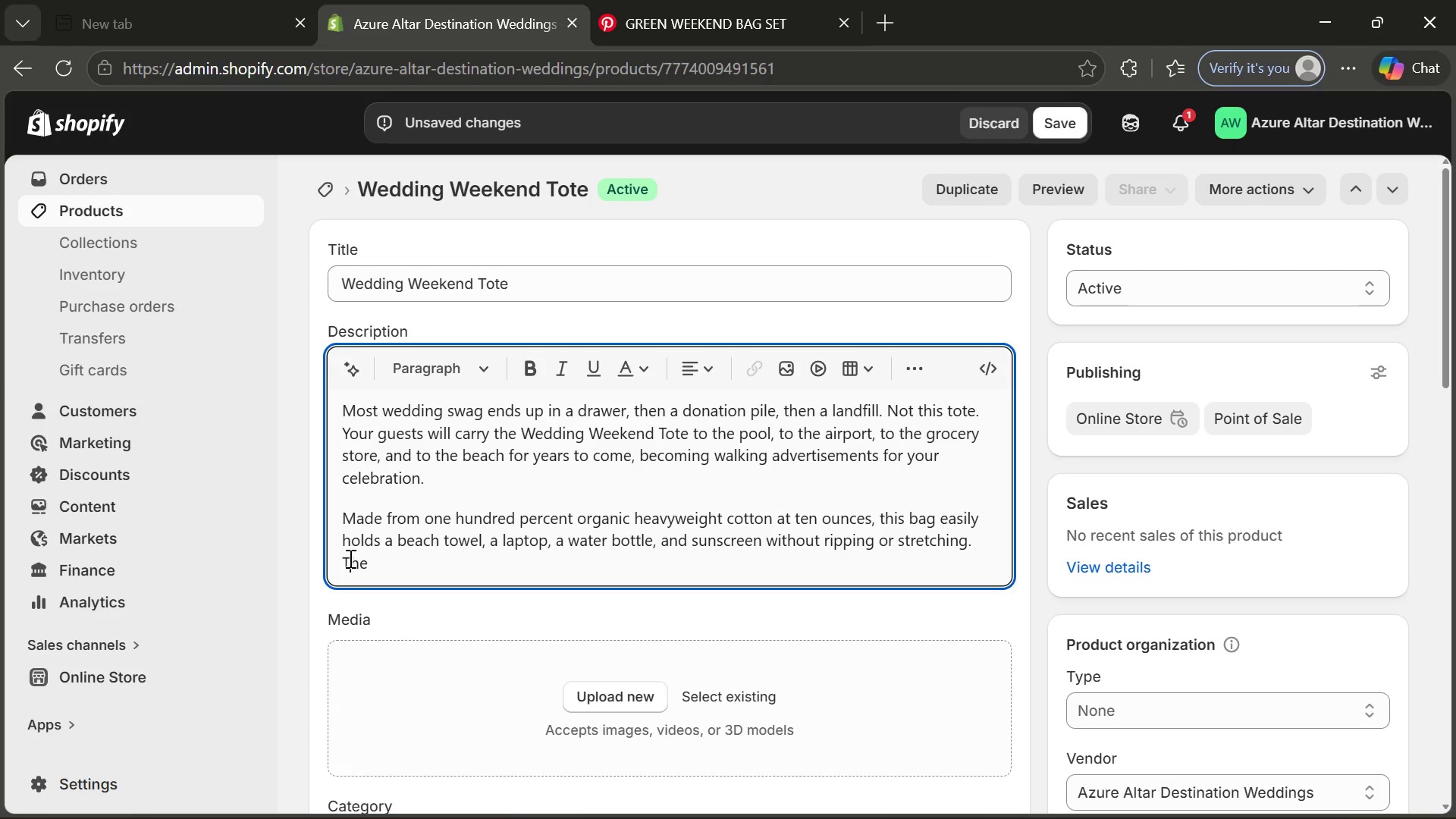 
key(CapsLock)
 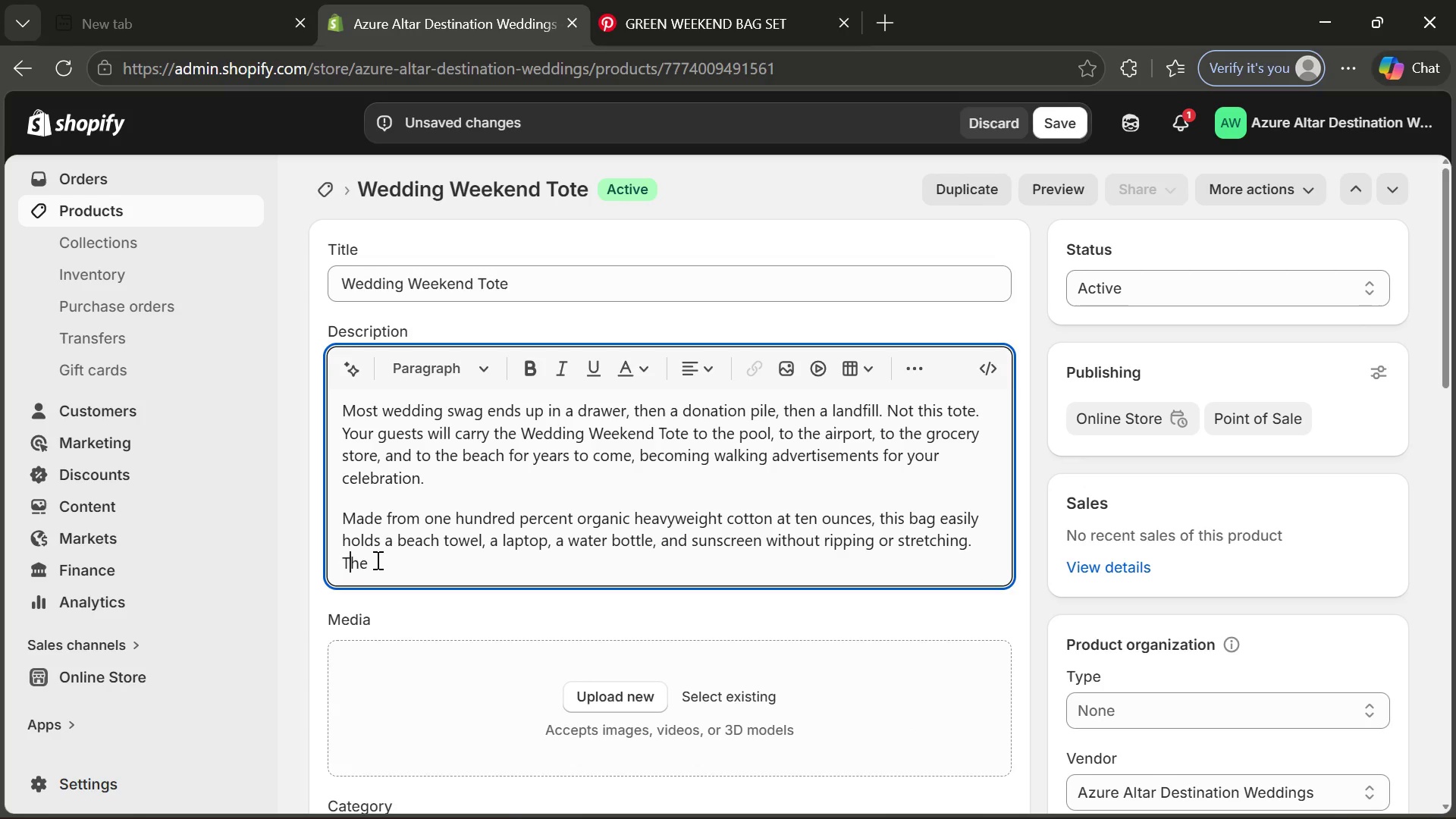 
left_click([376, 560])
 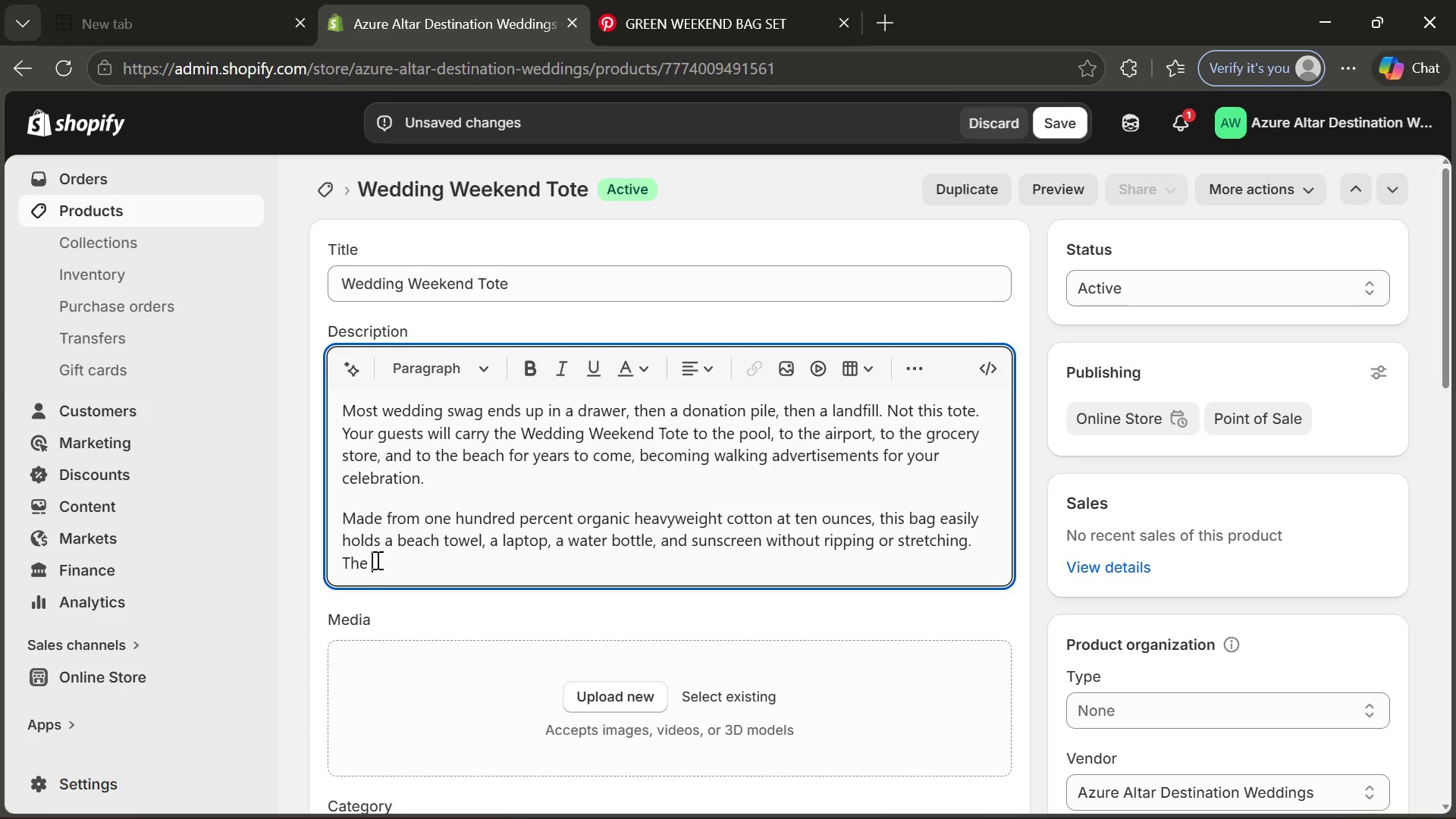 
type(inside x)
key(Backspace)
type(zipper pocket keeps keys and phones secure and accessible, never le)
key(Backspace)
type(ost at a)
key(Backspace)
type(the bp)
key(Backspace)
type(ottom of the bag.)
 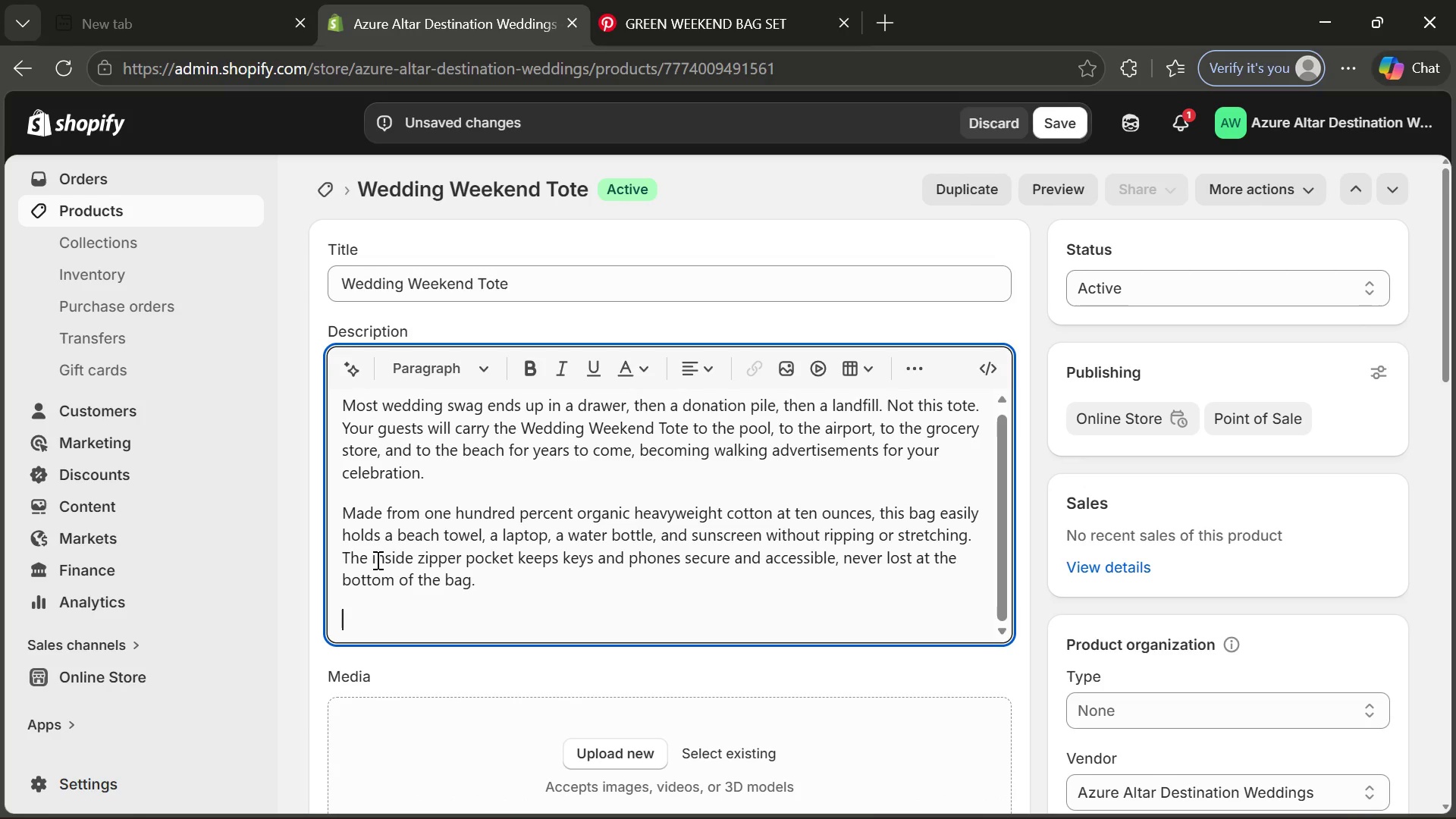 
key(Enter)
 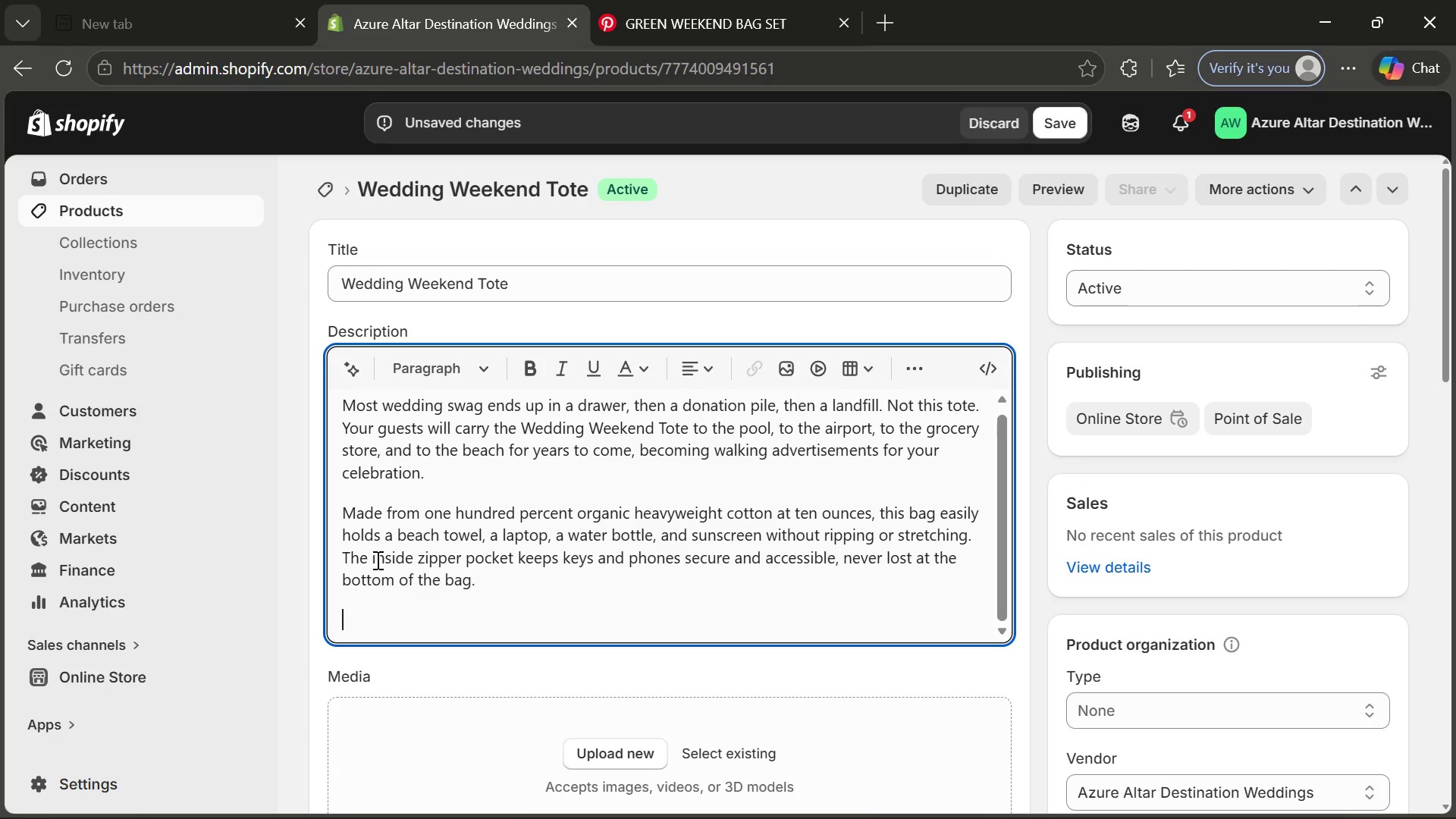 
type(Custom screen prji)
key(Backspace)
key(Backspace)
type(inting)
 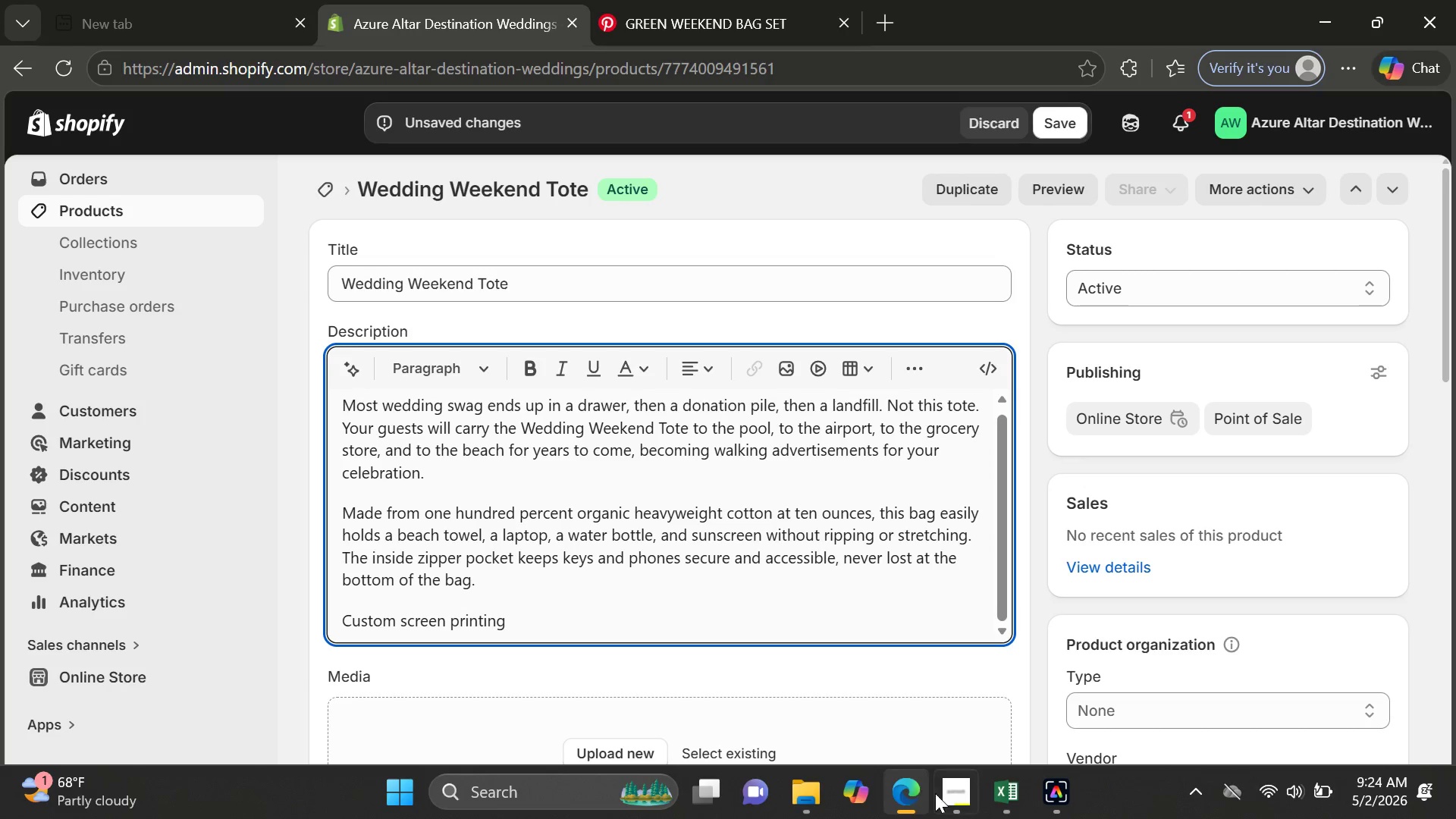 
left_click([937, 795])